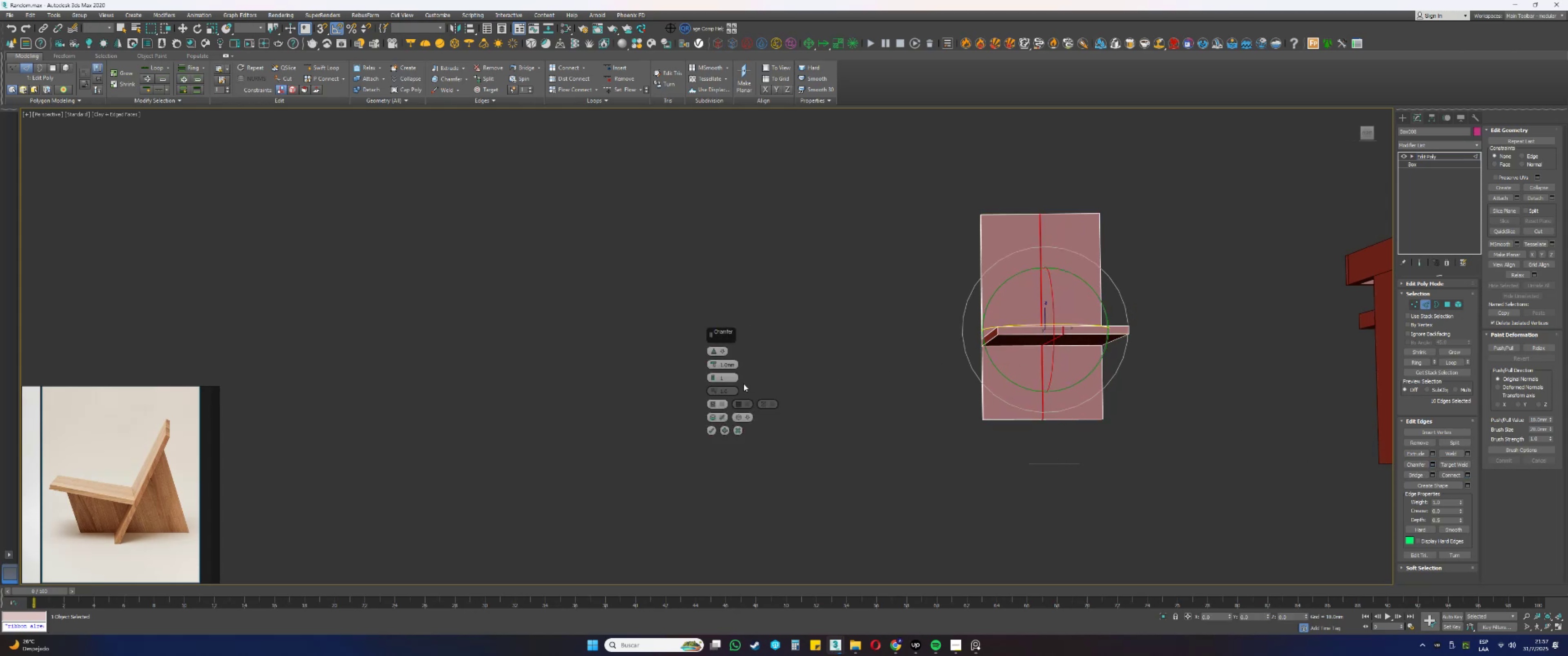 
double_click([729, 364])
 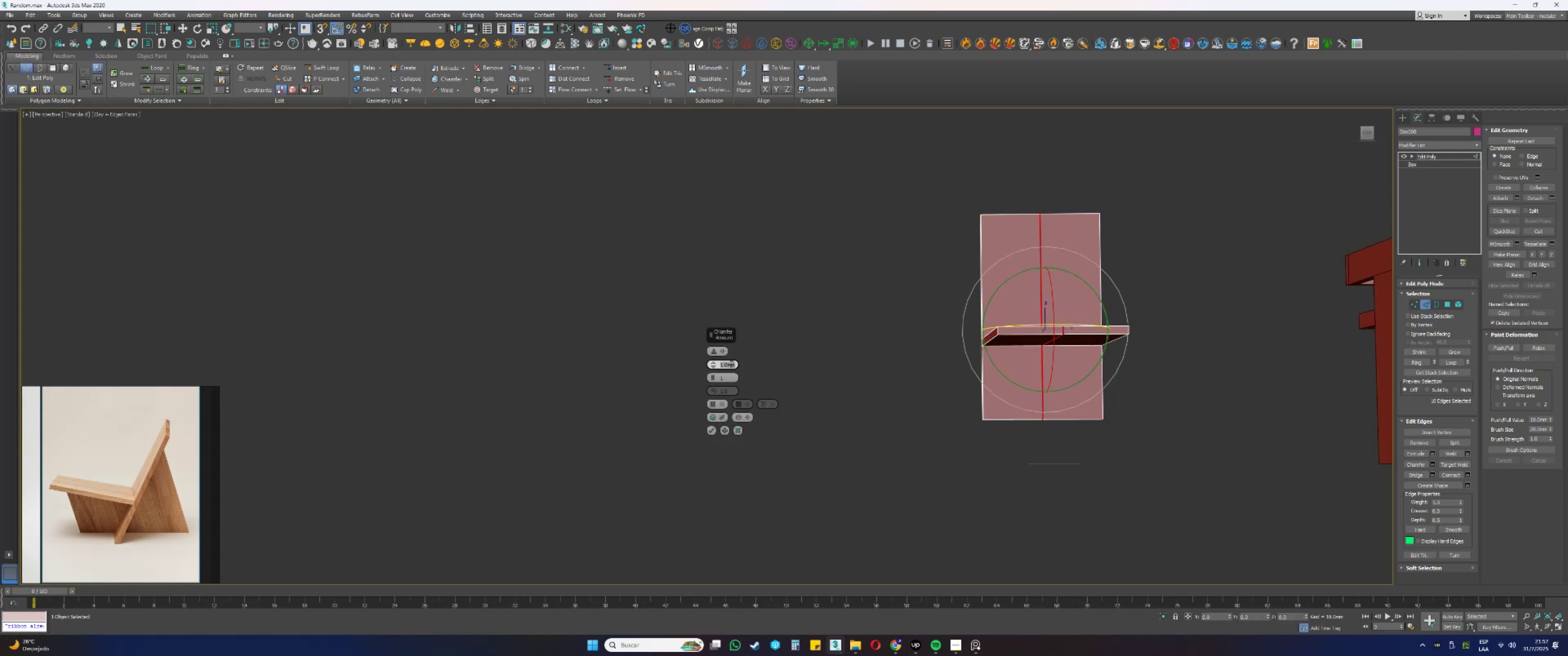 
key(Numpad2)
 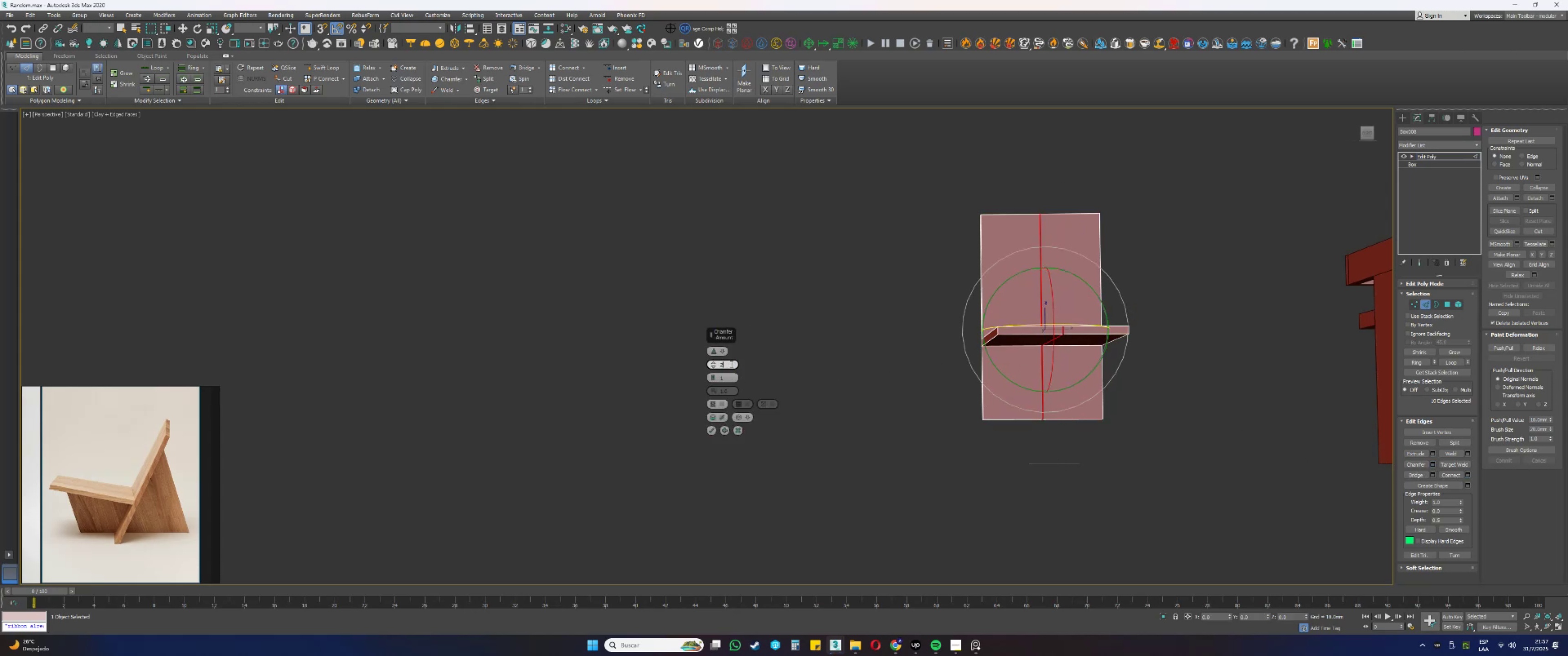 
key(Numpad5)
 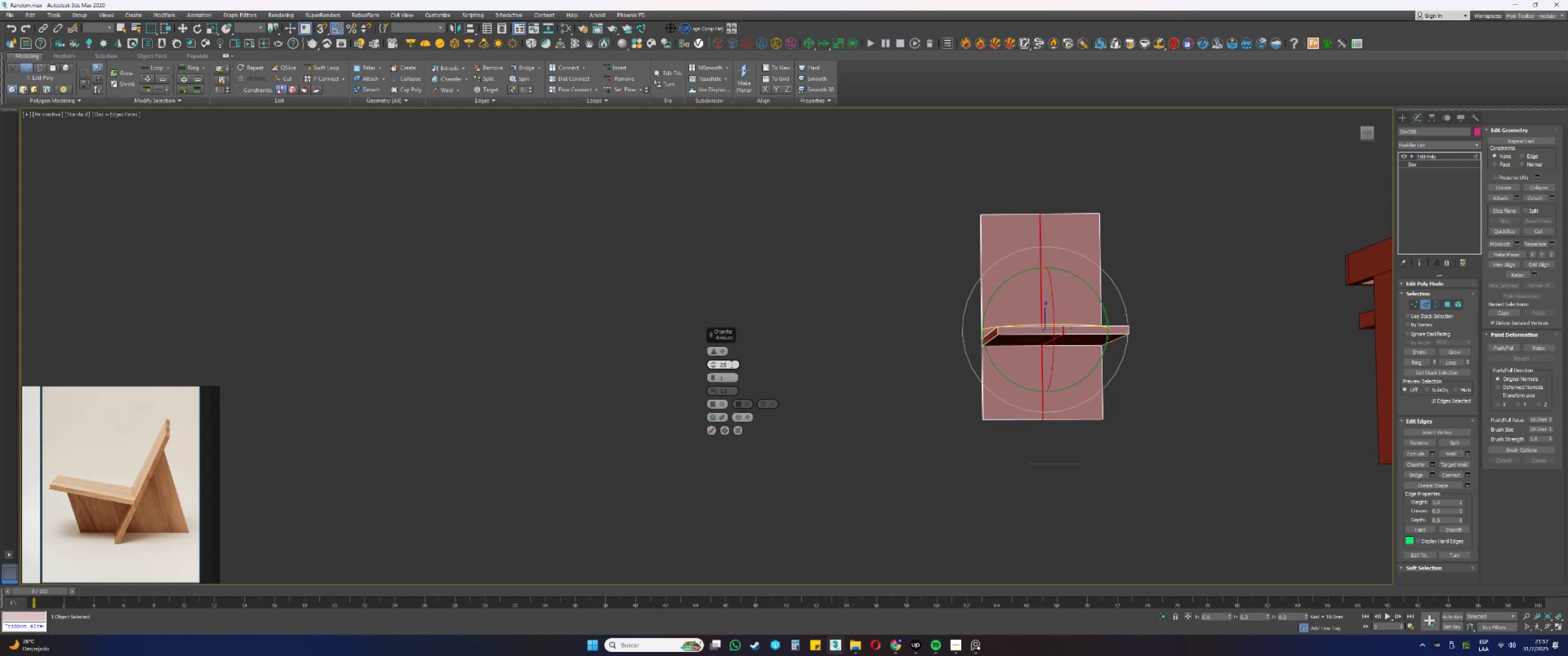 
key(NumpadEnter)
 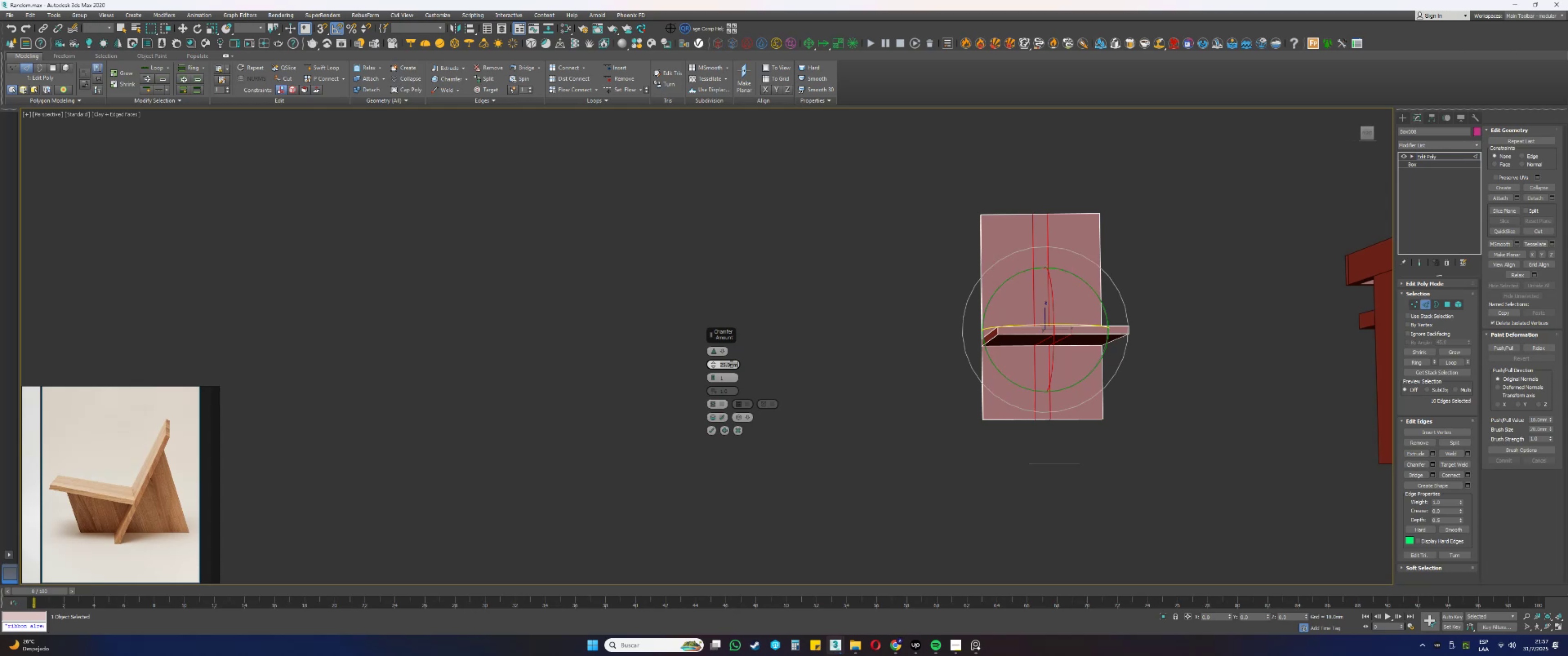 
key(Numpad1)
 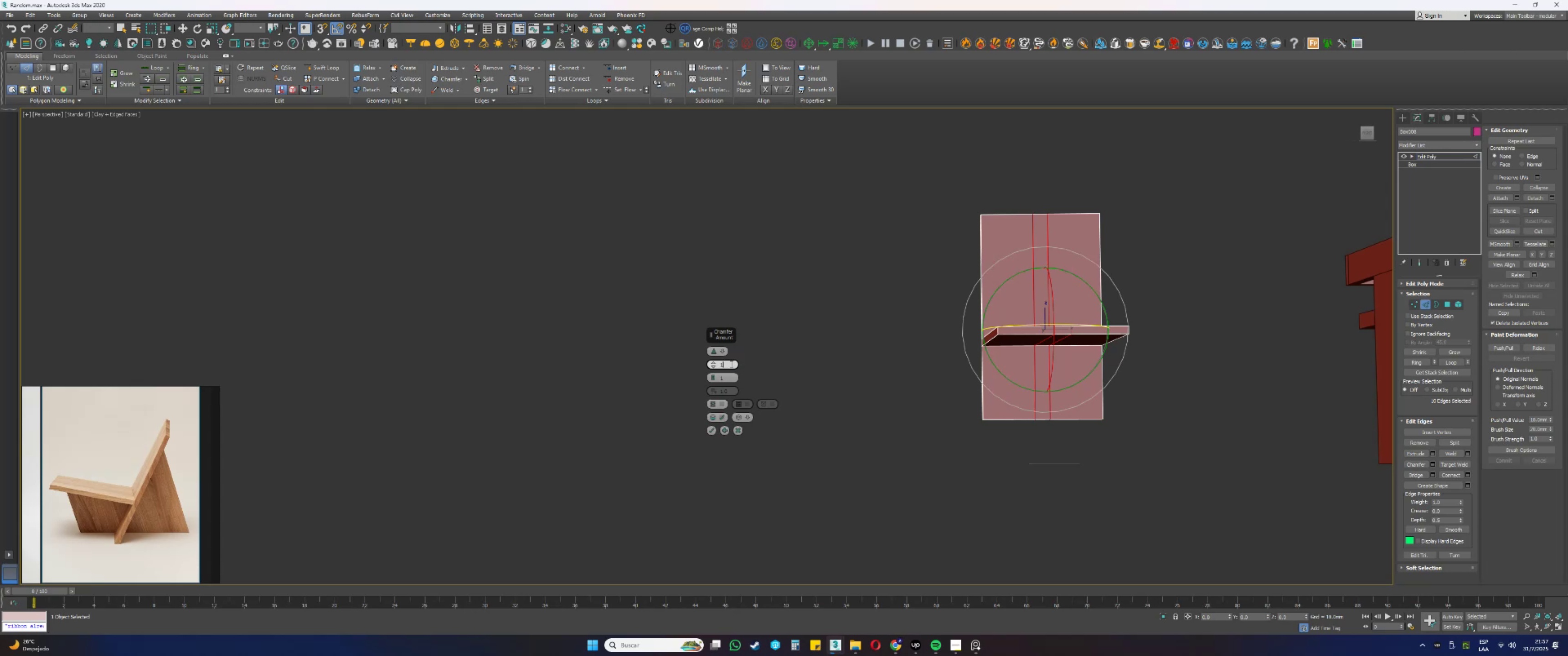 
key(Numpad2)
 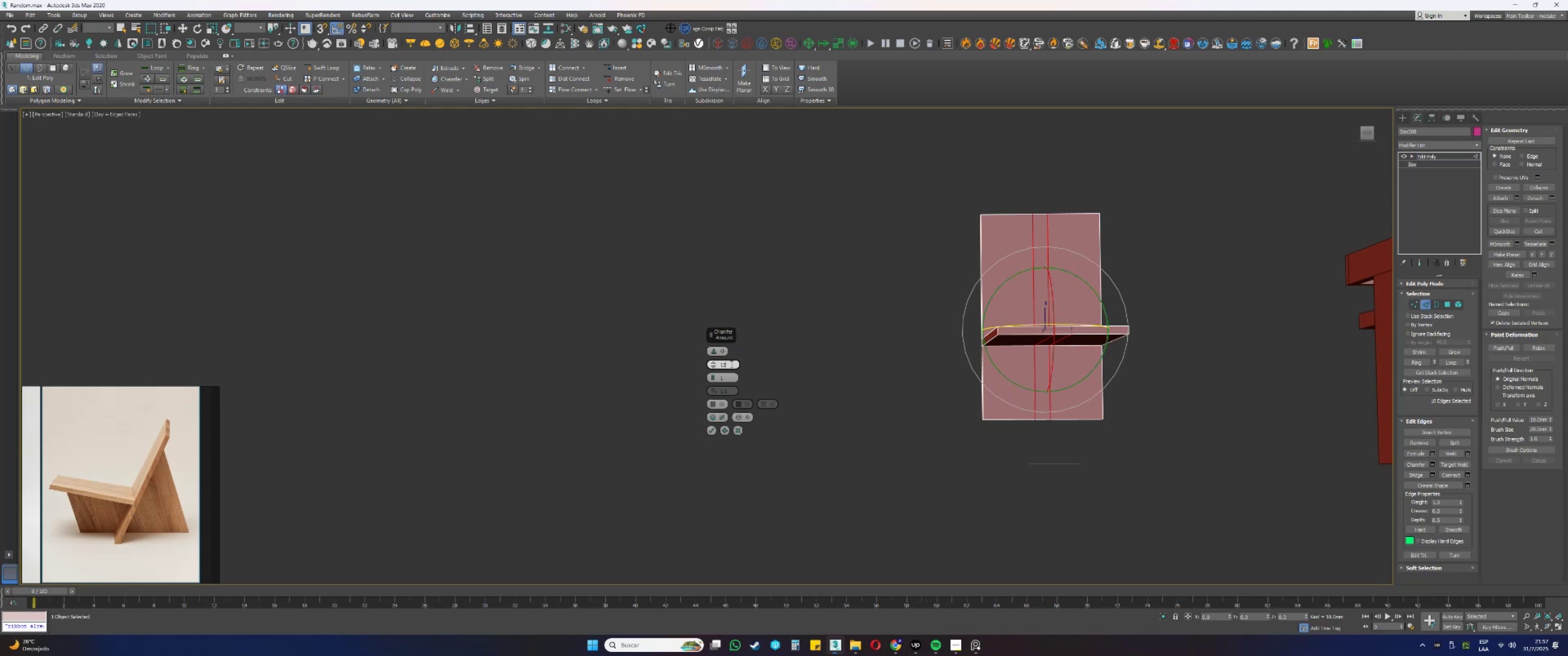 
key(Numpad5)
 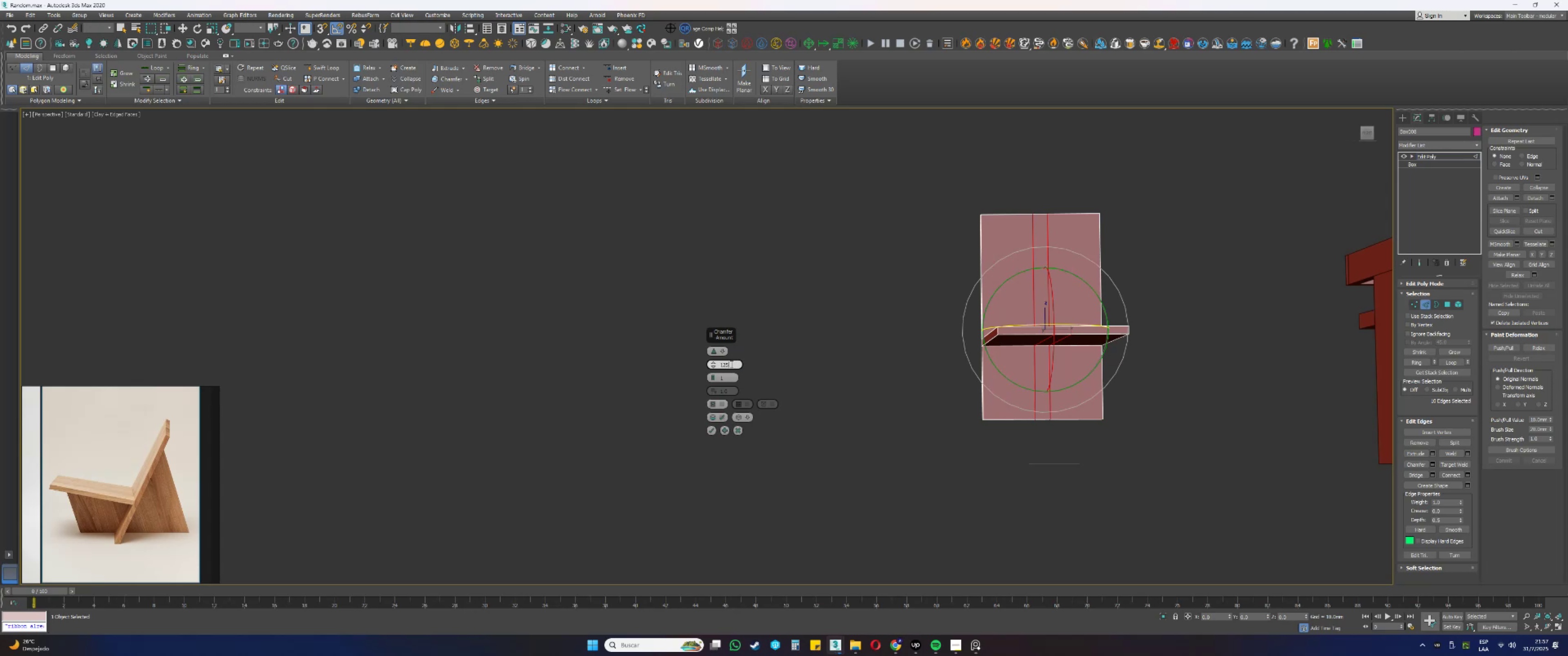 
key(NumpadEnter)
 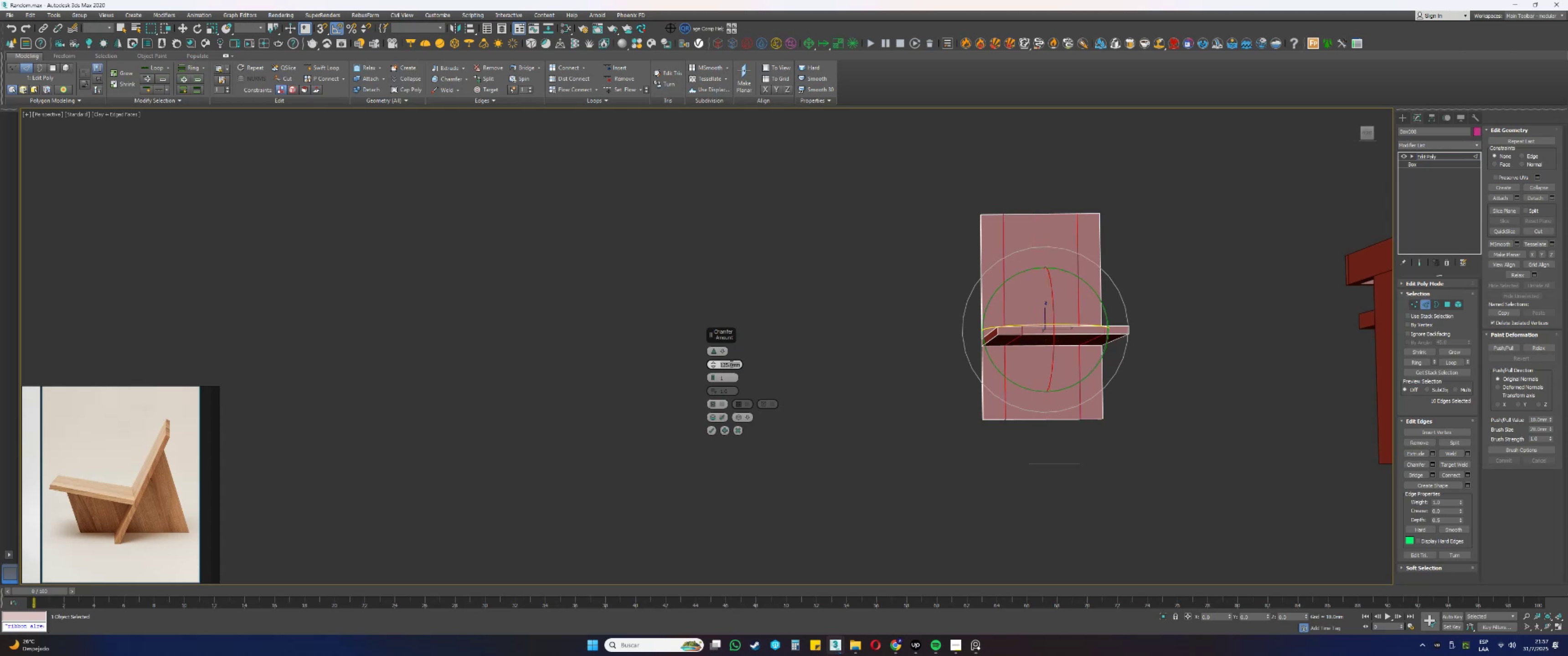 
key(Numpad1)
 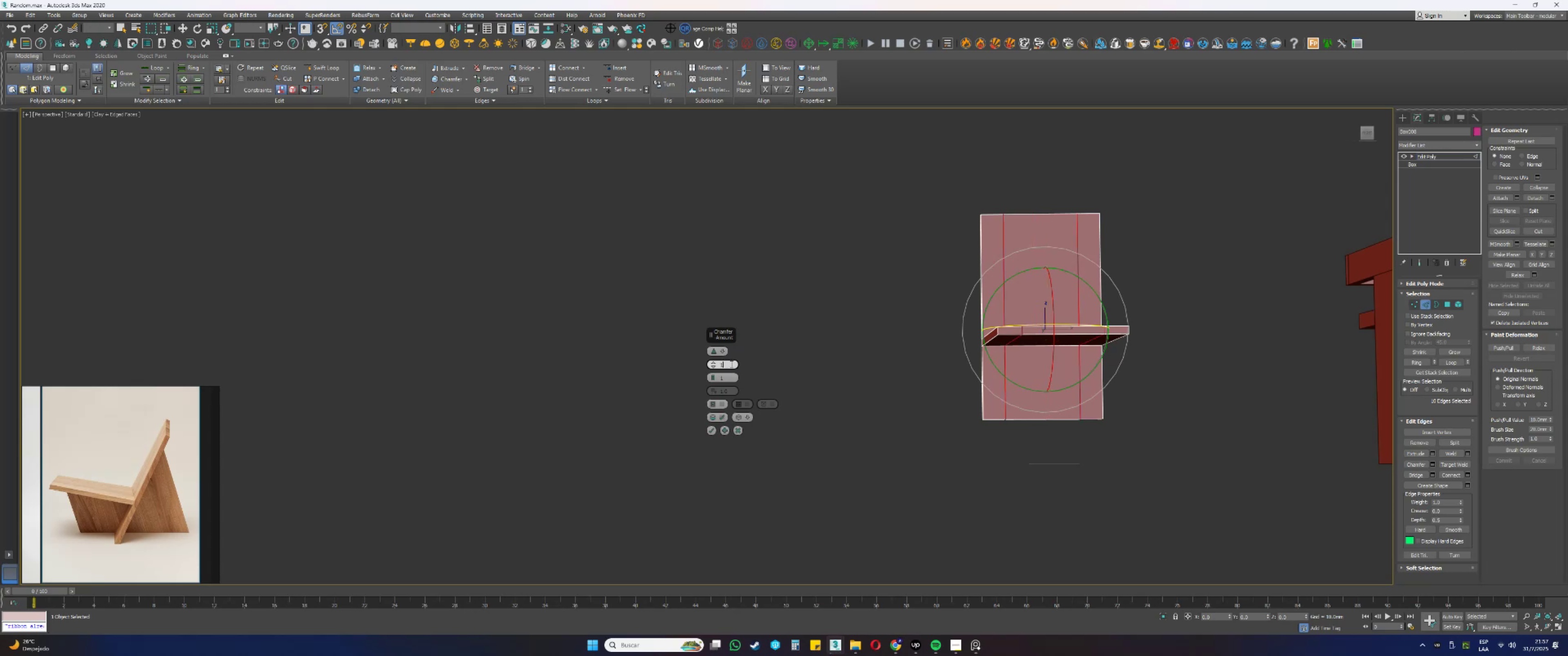 
key(NumpadDecimal)
 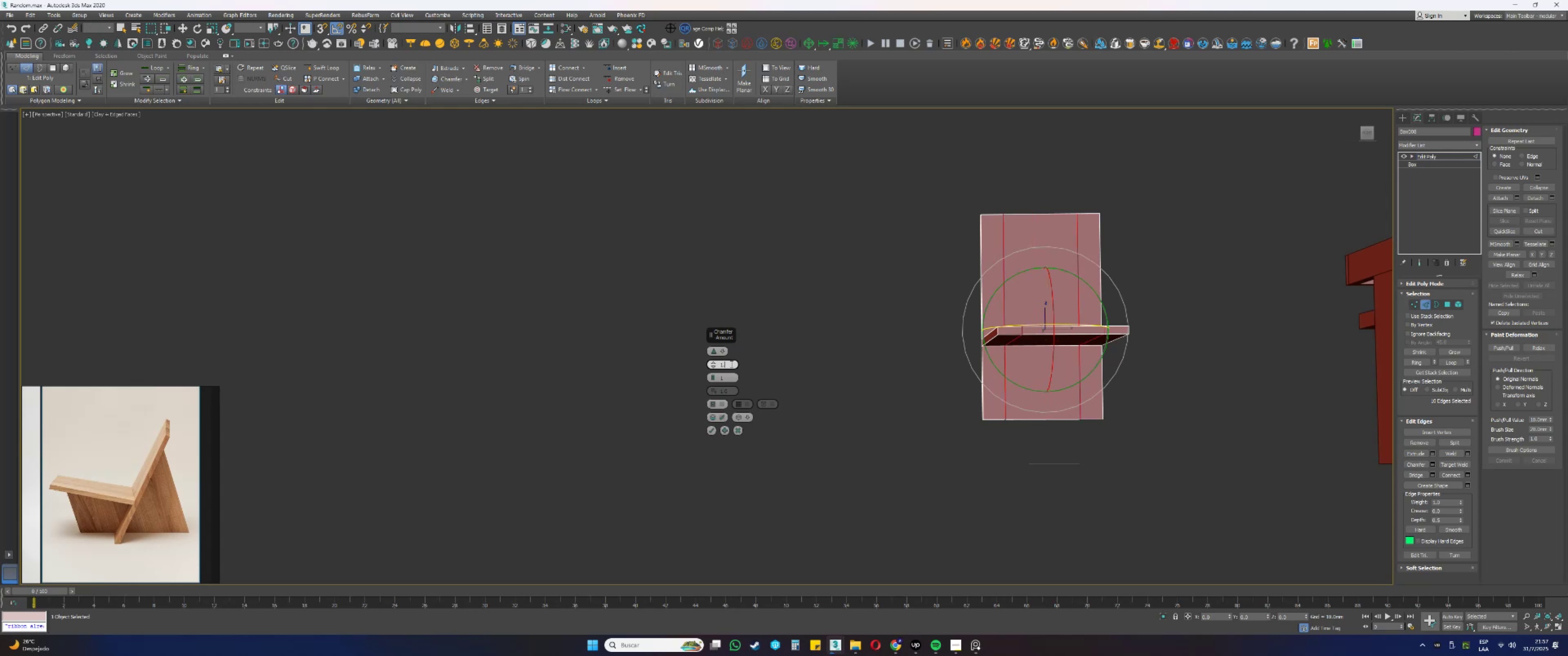 
key(Numpad2)
 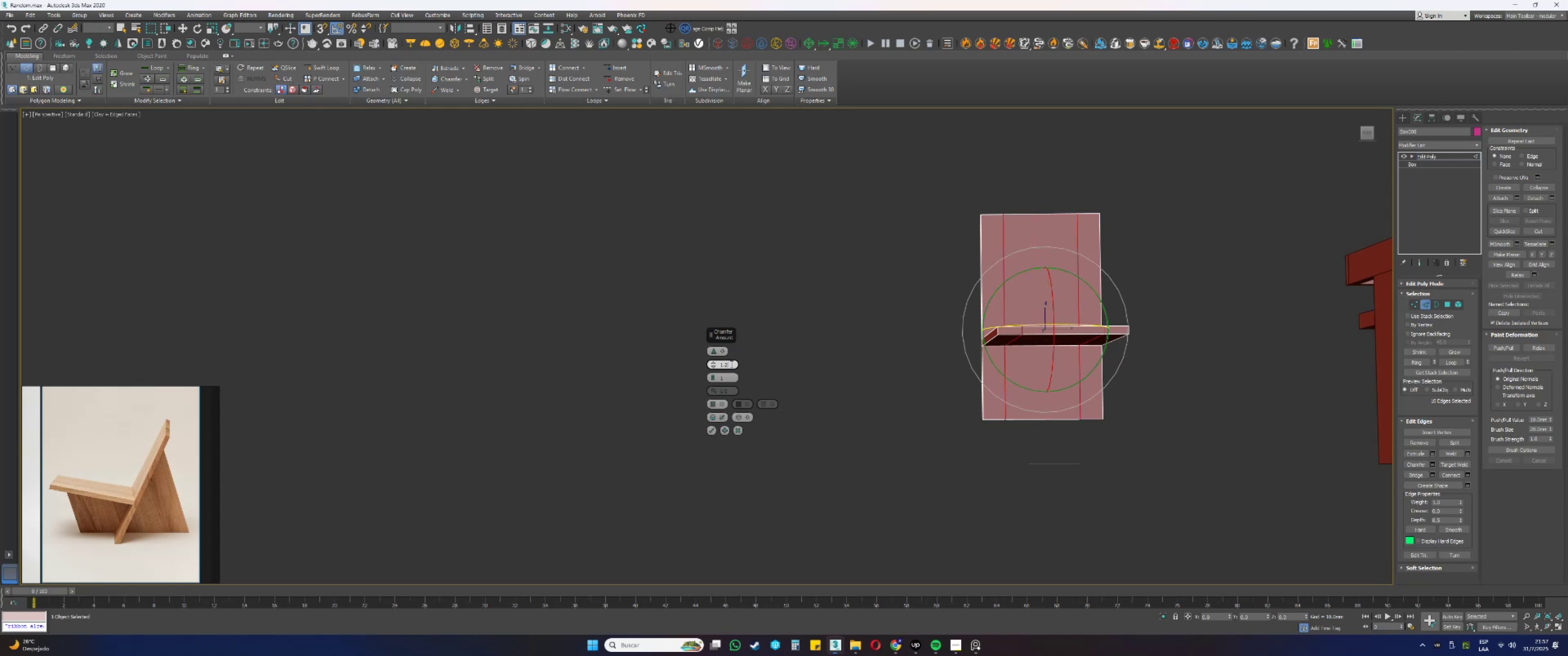 
key(Numpad5)
 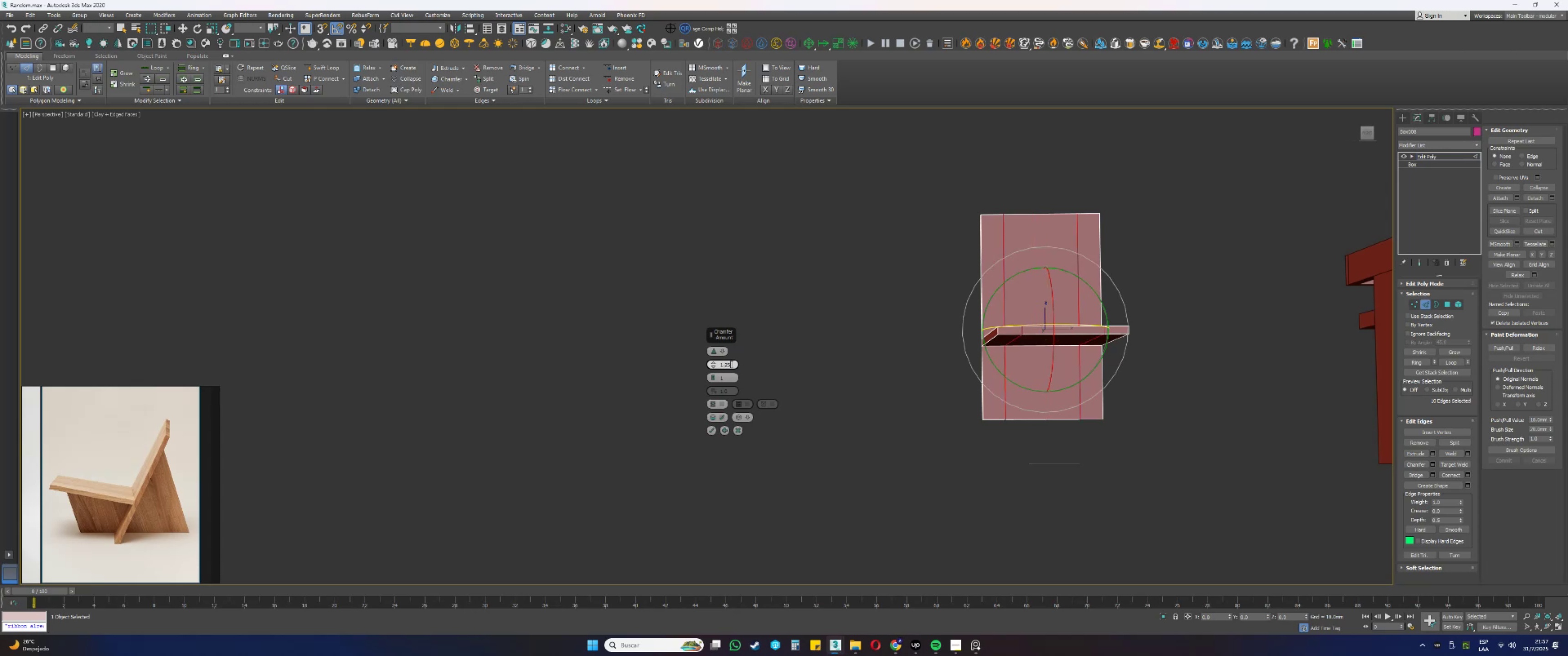 
key(Backspace)
 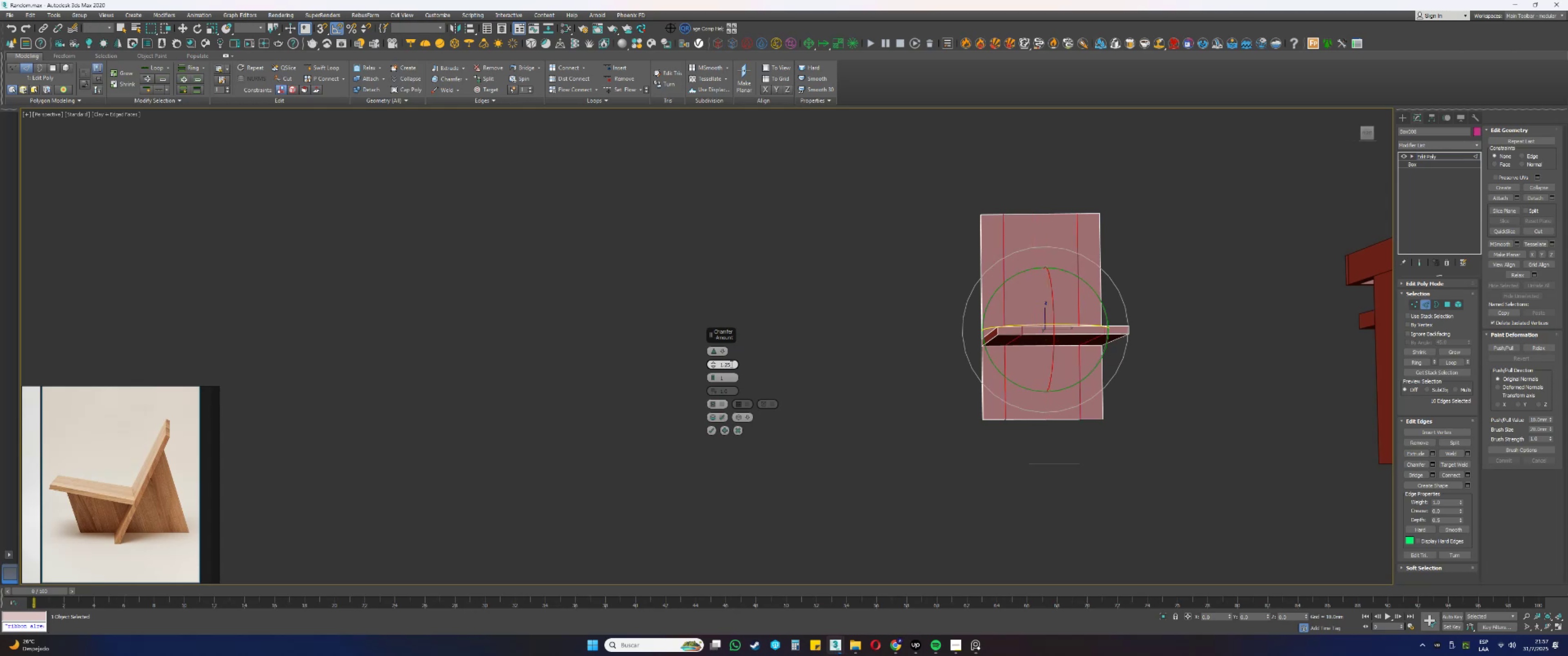 
key(Backspace)
 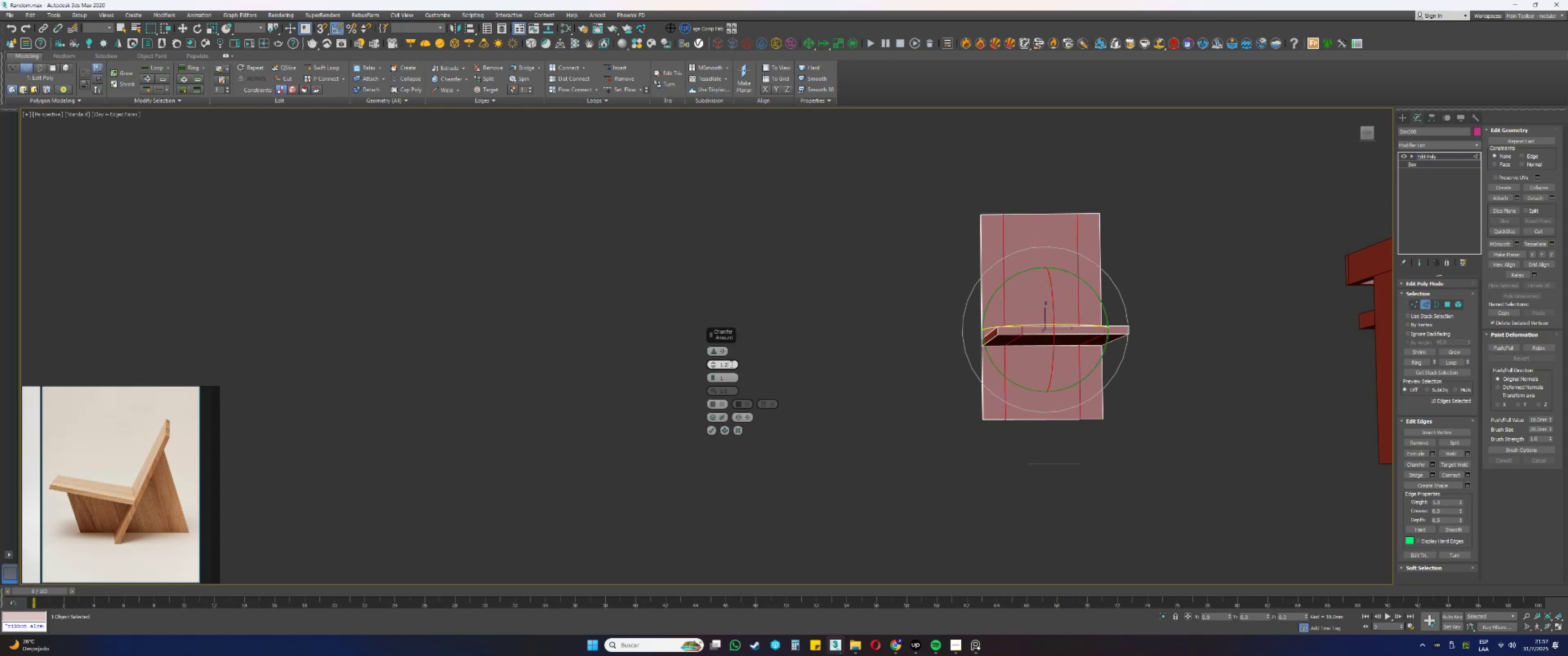 
key(Backspace)
 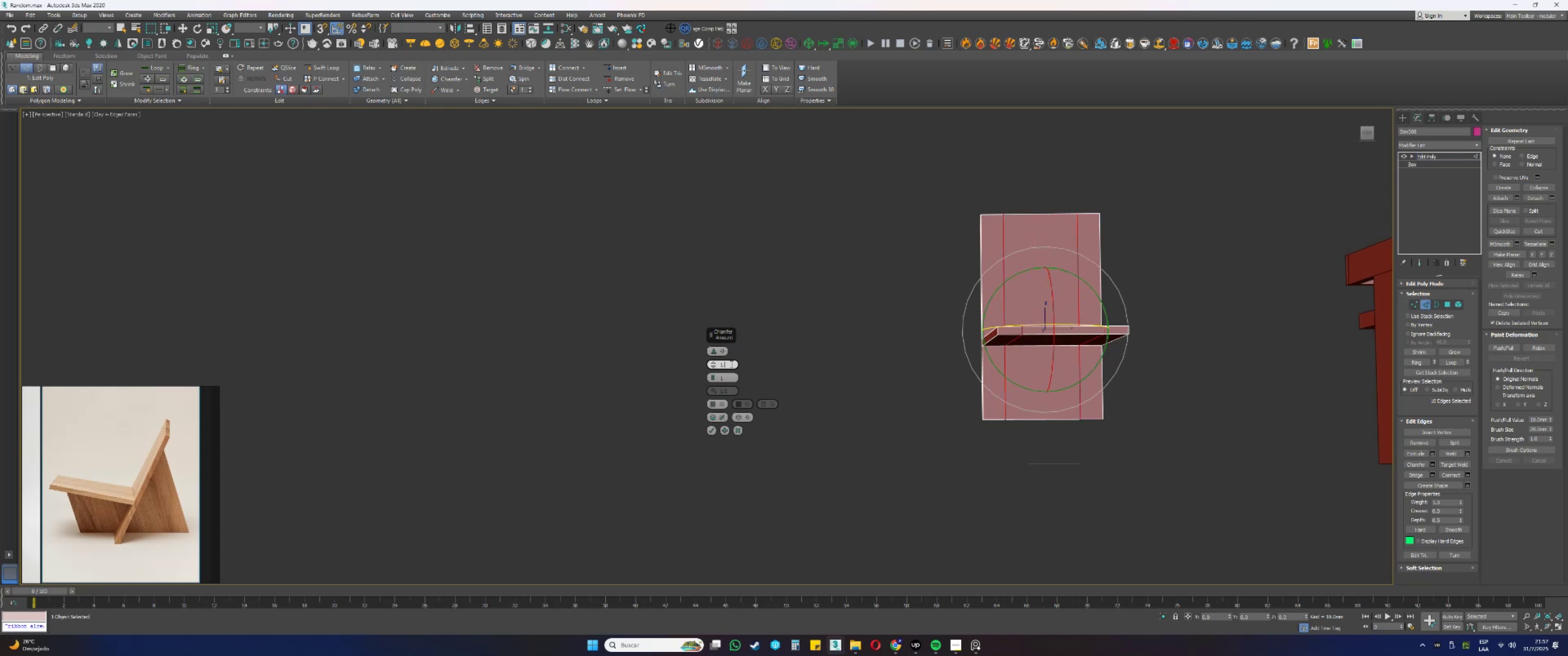 
key(Backspace)
 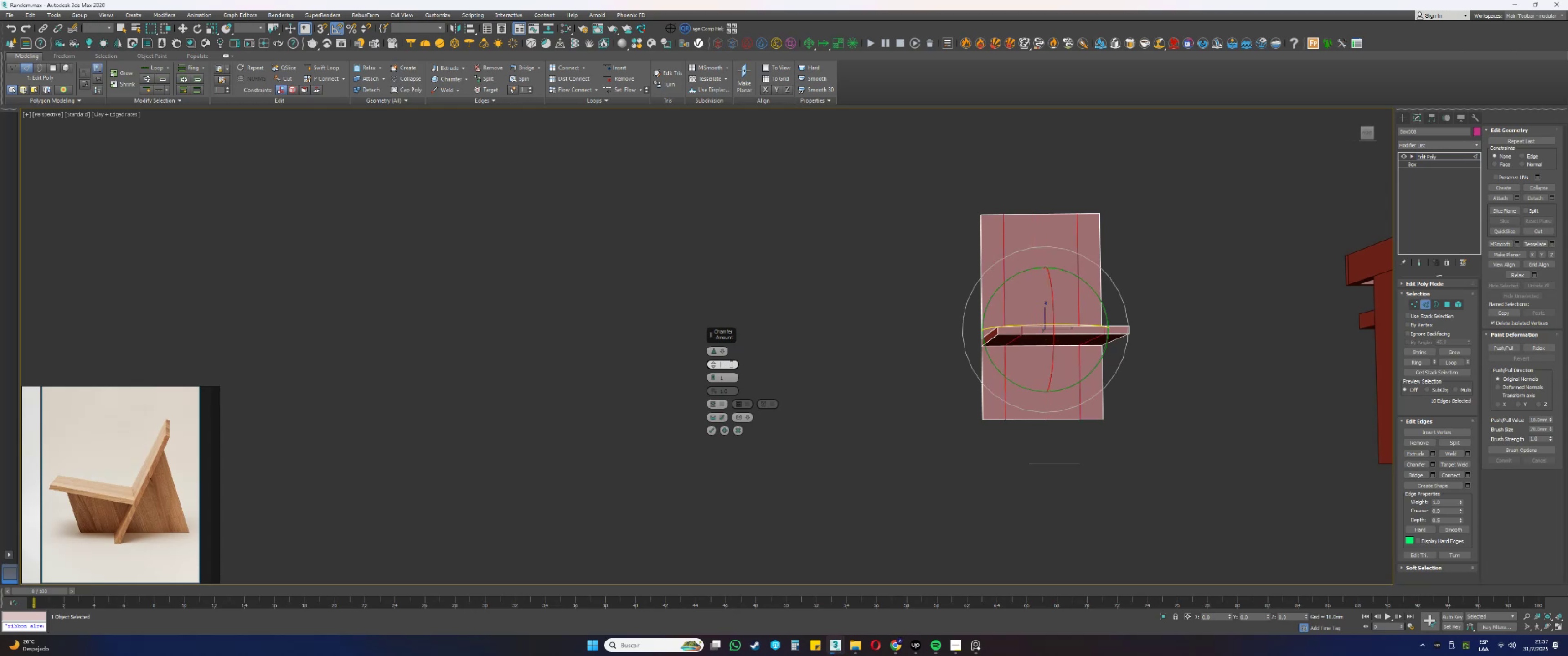 
key(Numpad1)
 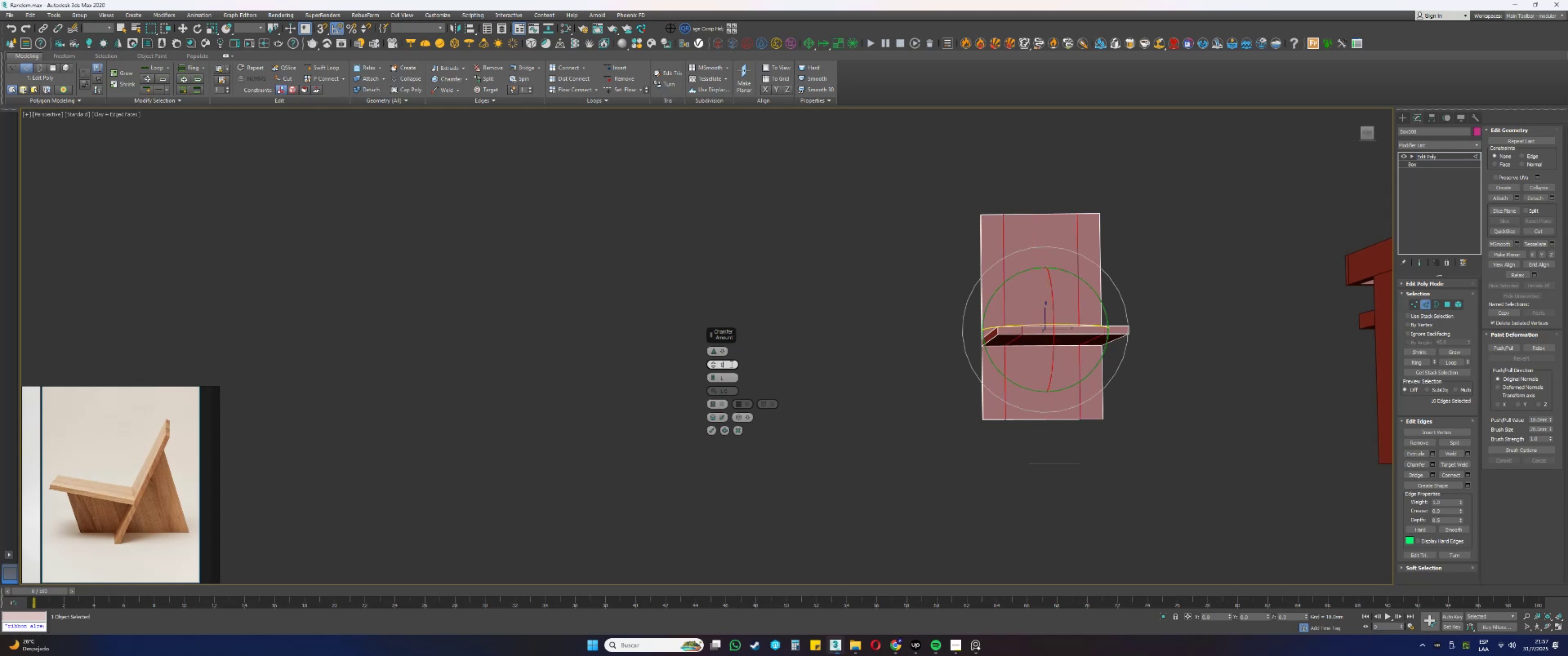 
key(Numpad2)
 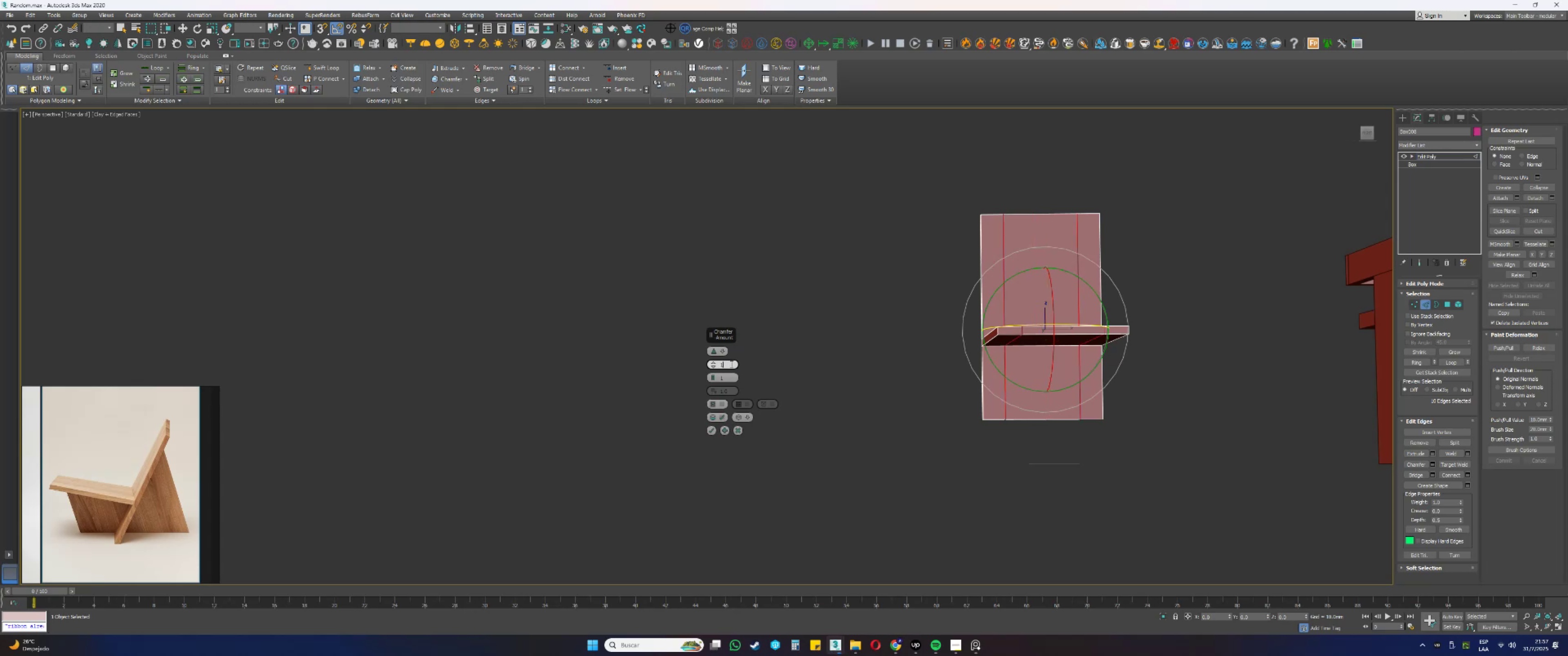 
key(NumpadDecimal)
 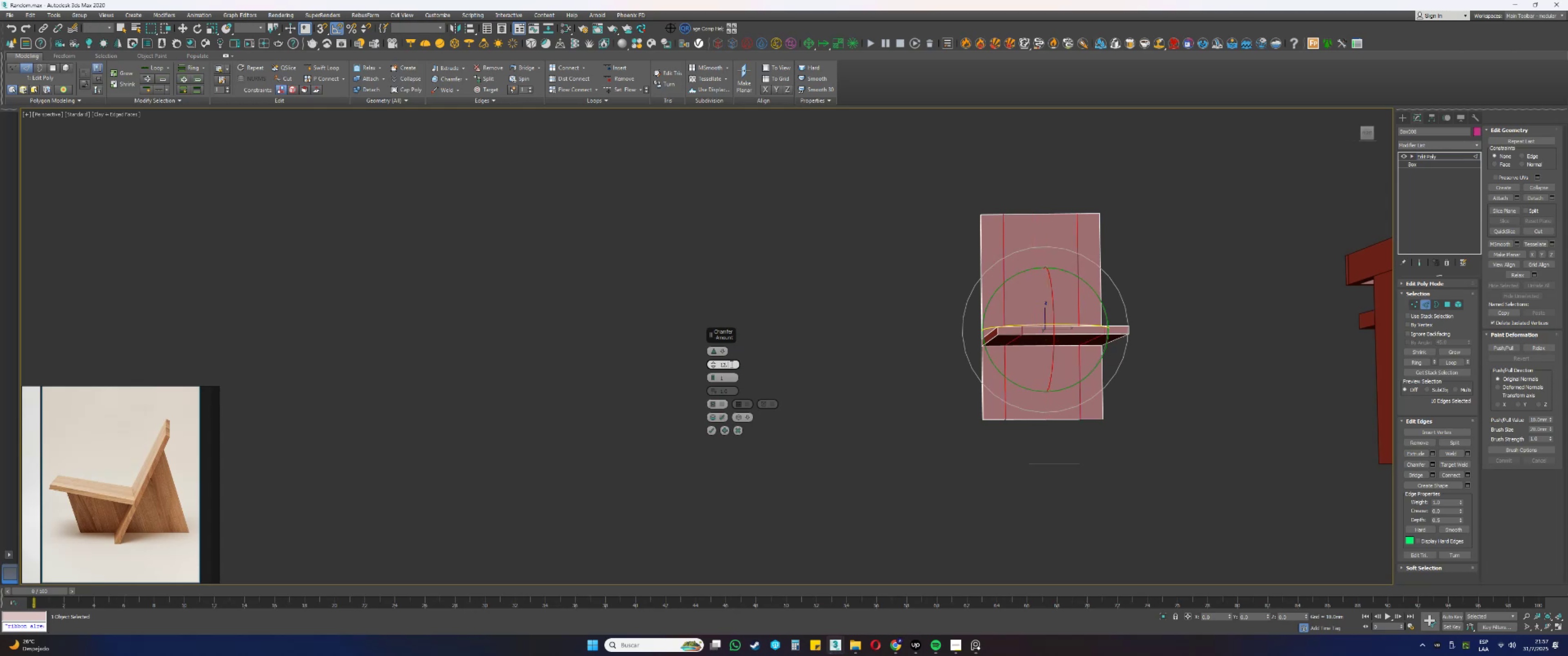 
key(Numpad5)
 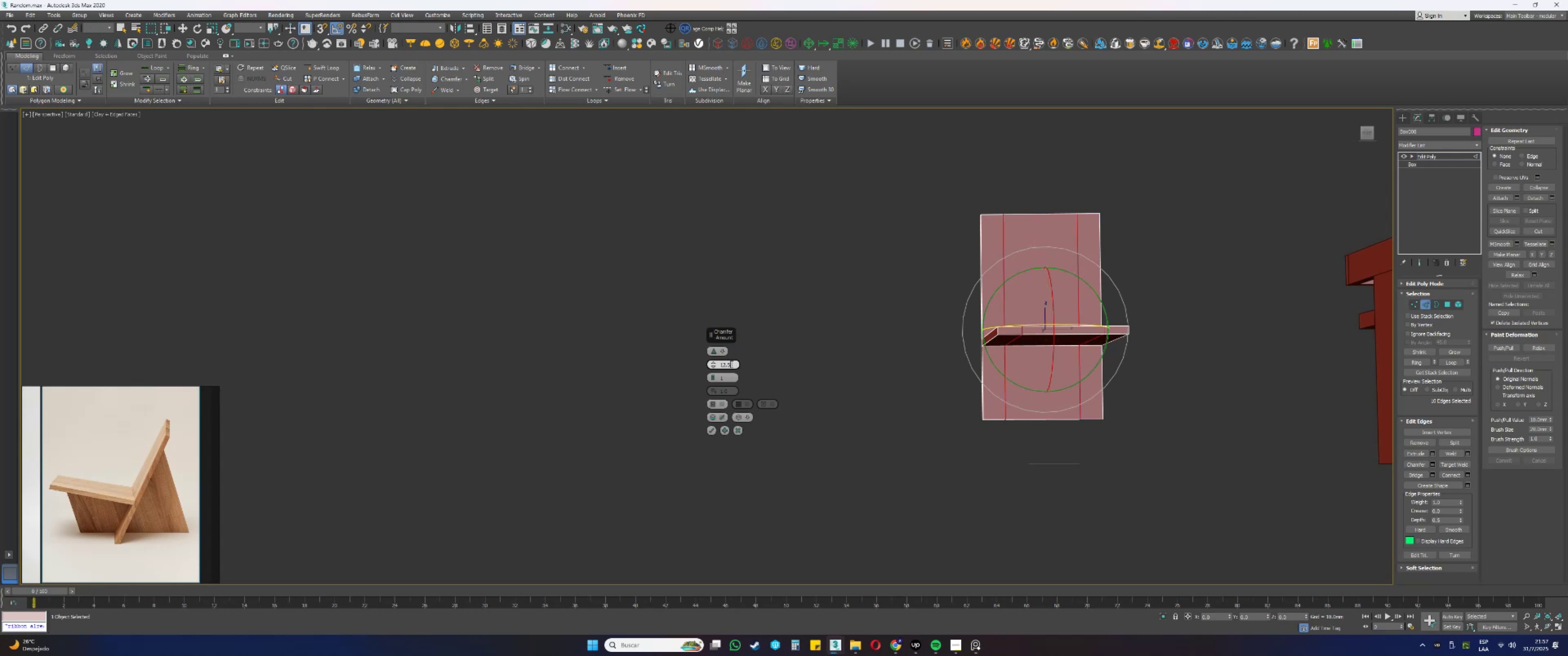 
key(NumpadEnter)
 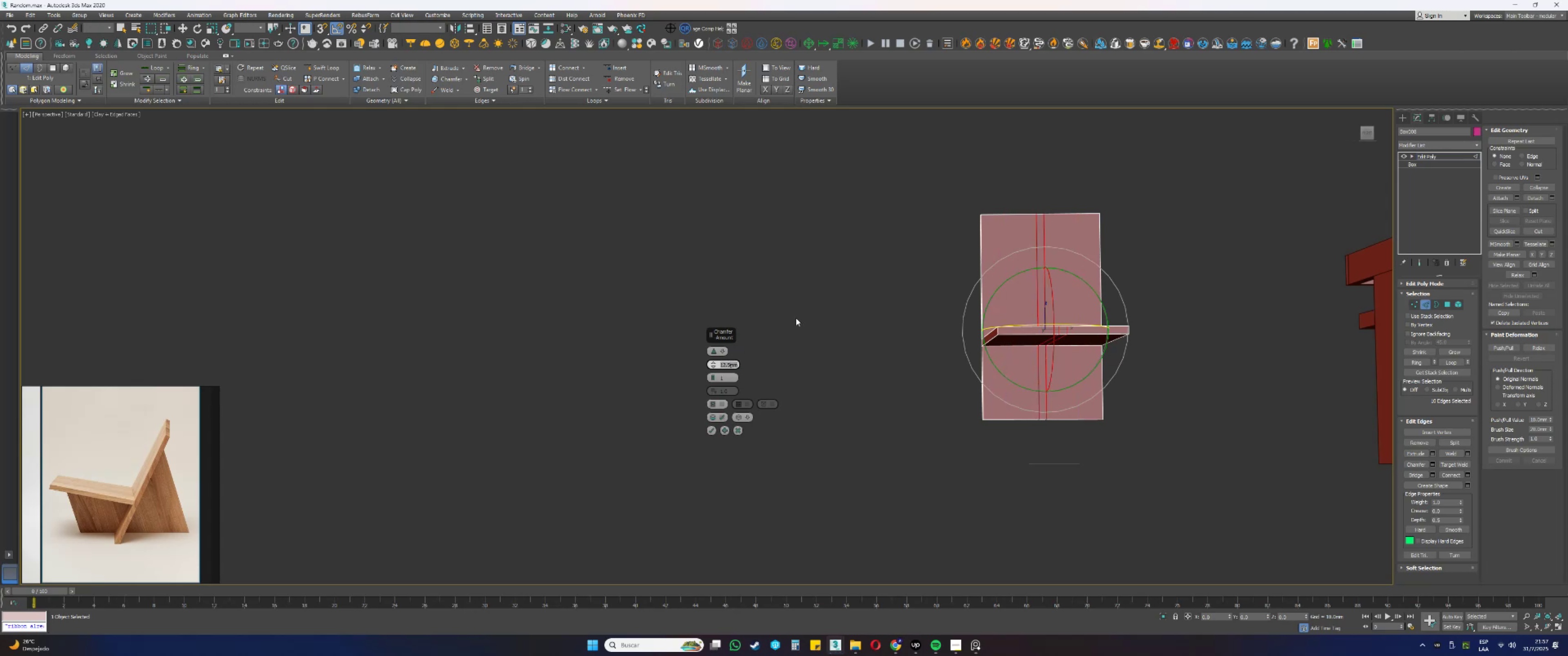 
hold_key(key=AltLeft, duration=0.36)
 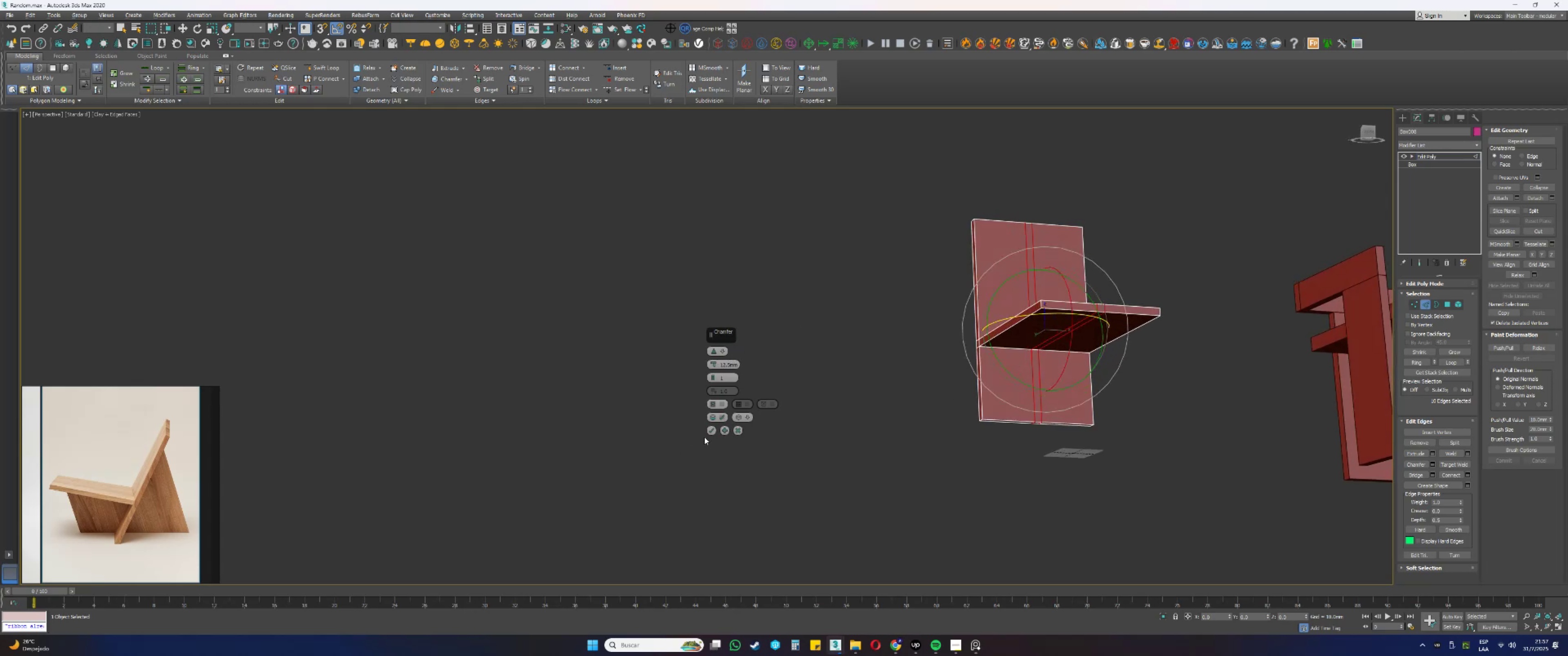 
left_click([710, 431])
 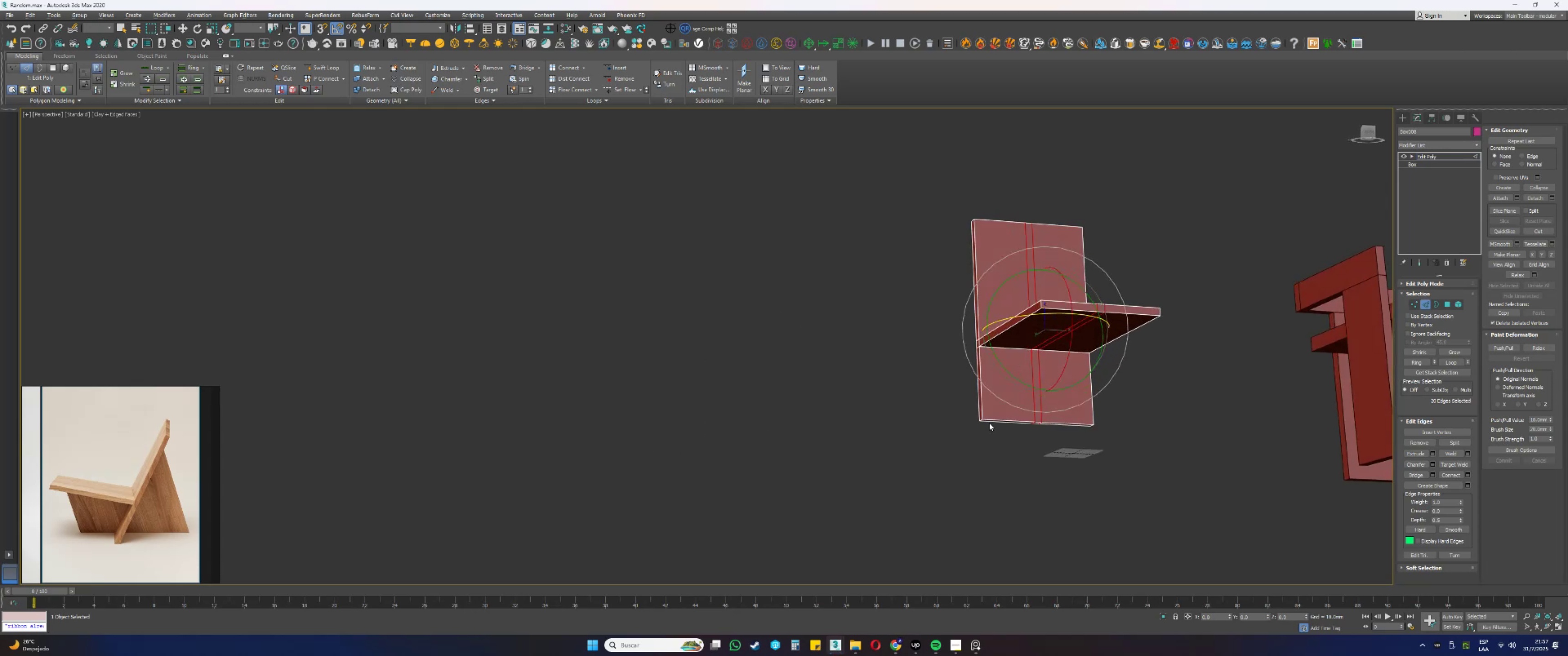 
scroll: coordinate [1025, 374], scroll_direction: up, amount: 2.0
 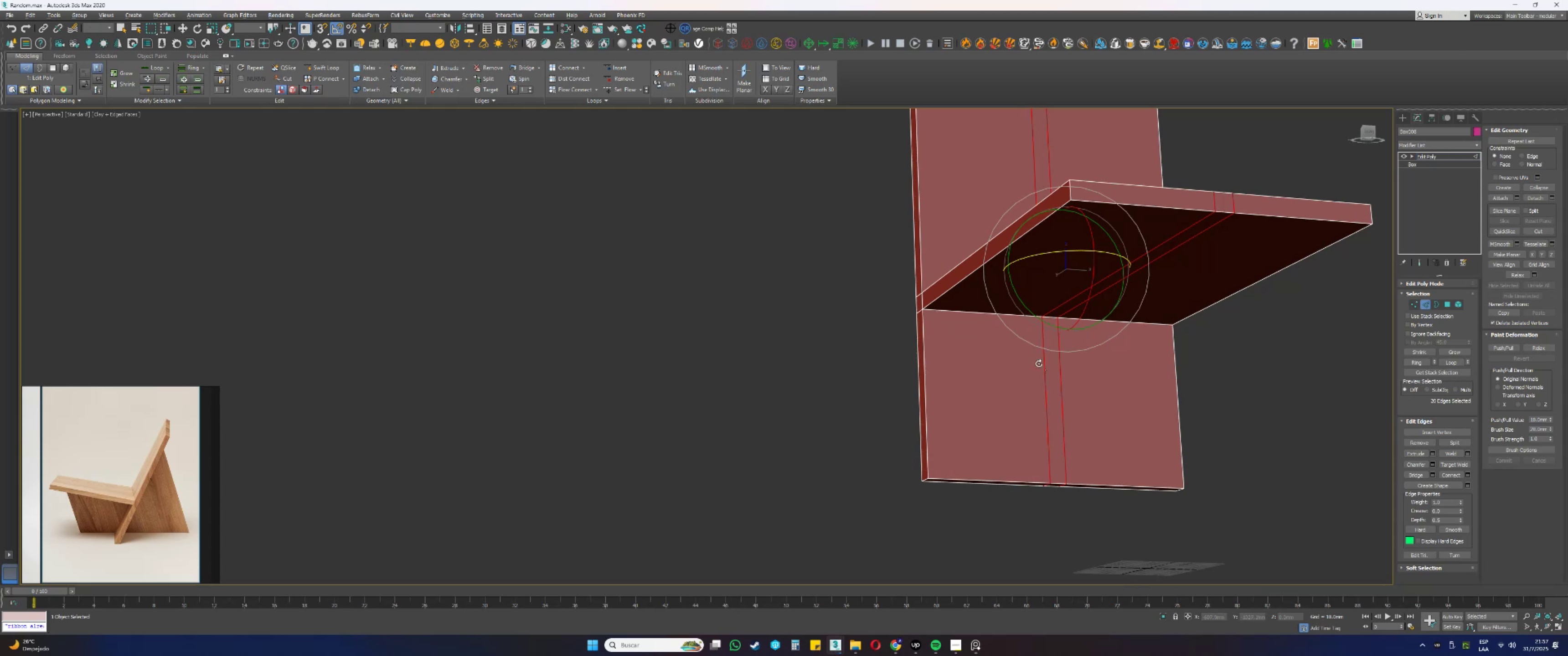 
scroll: coordinate [1007, 351], scroll_direction: down, amount: 2.0
 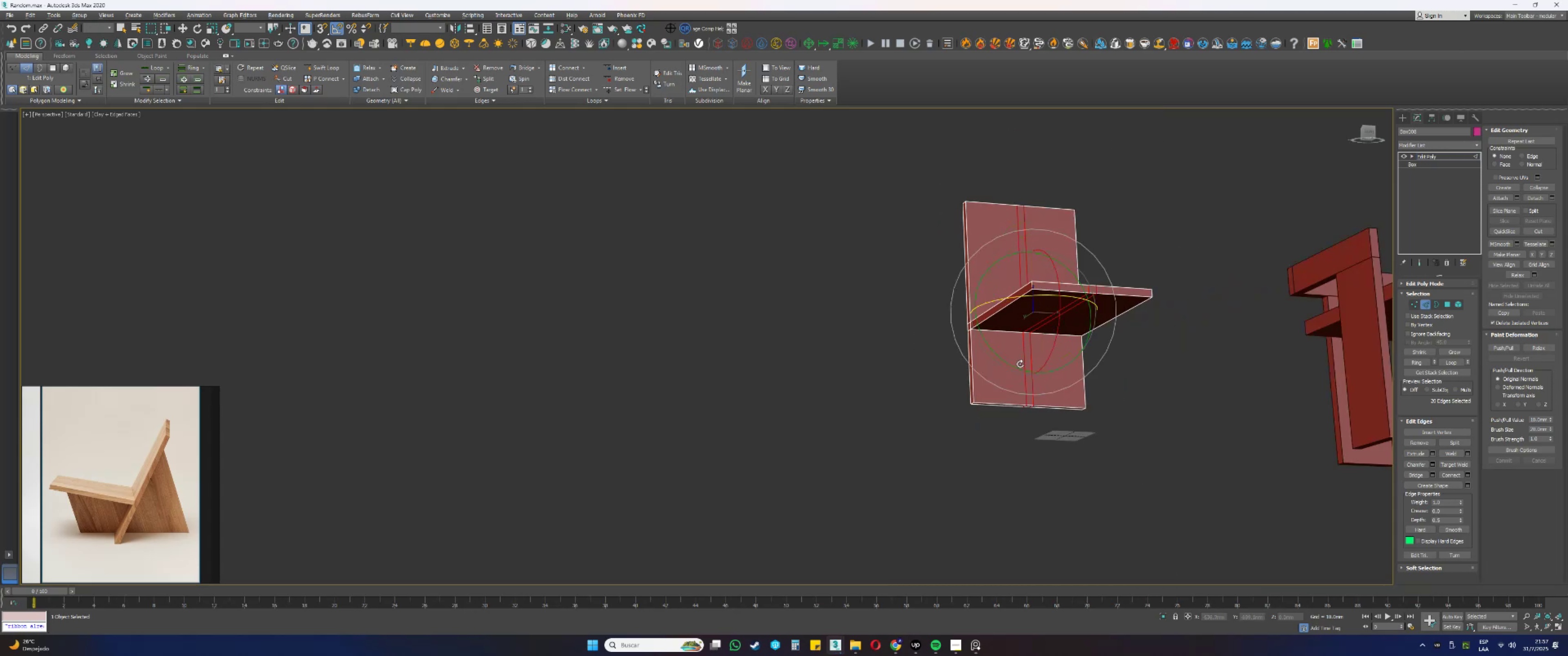 
type(33)
 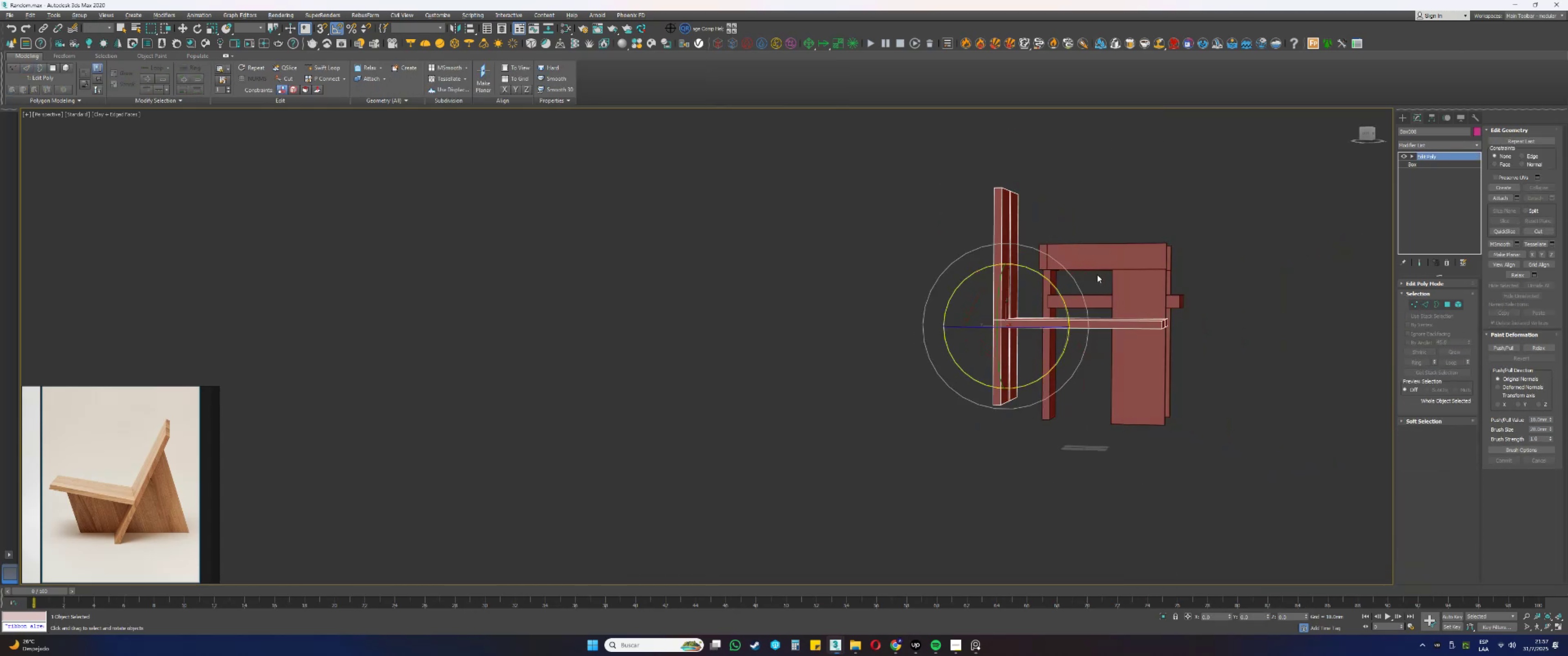 
hold_key(key=AltLeft, duration=0.53)
 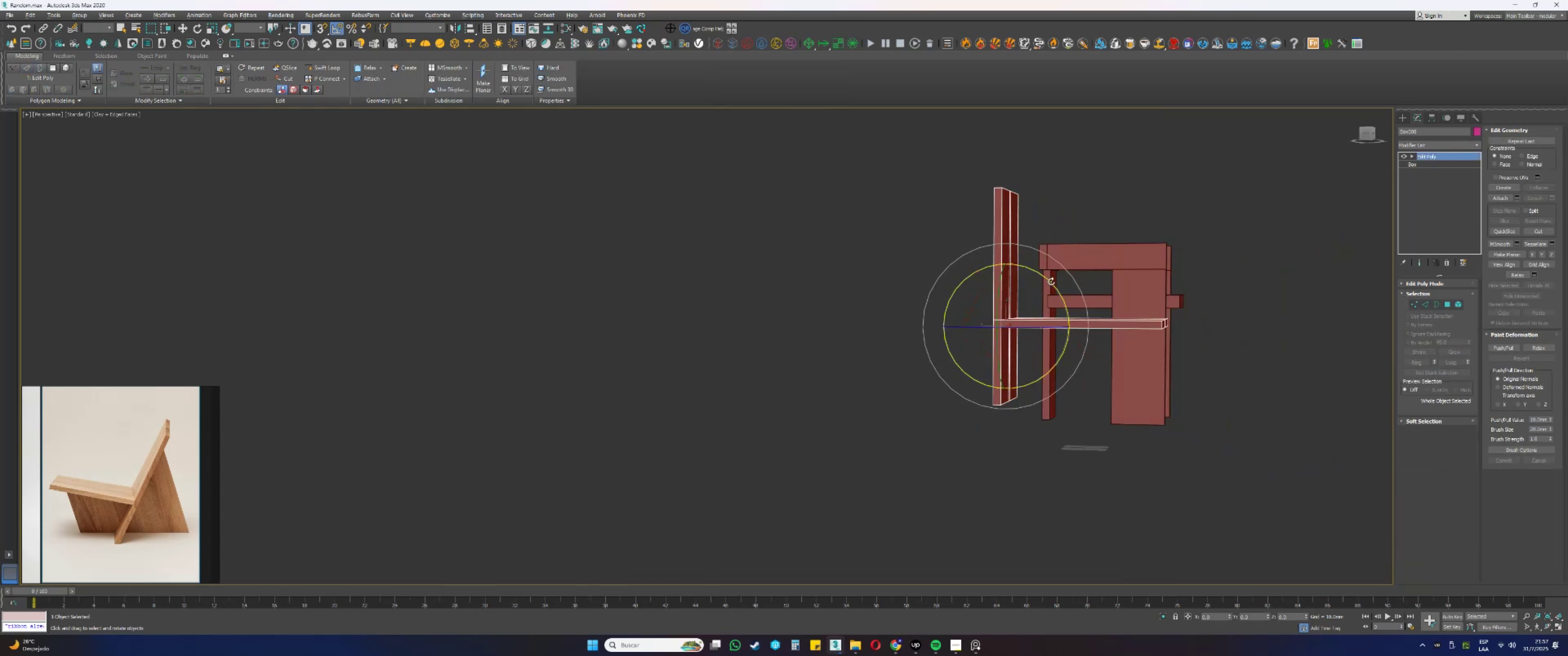 
left_click_drag(start_coordinate=[1048, 282], to_coordinate=[1041, 275])
 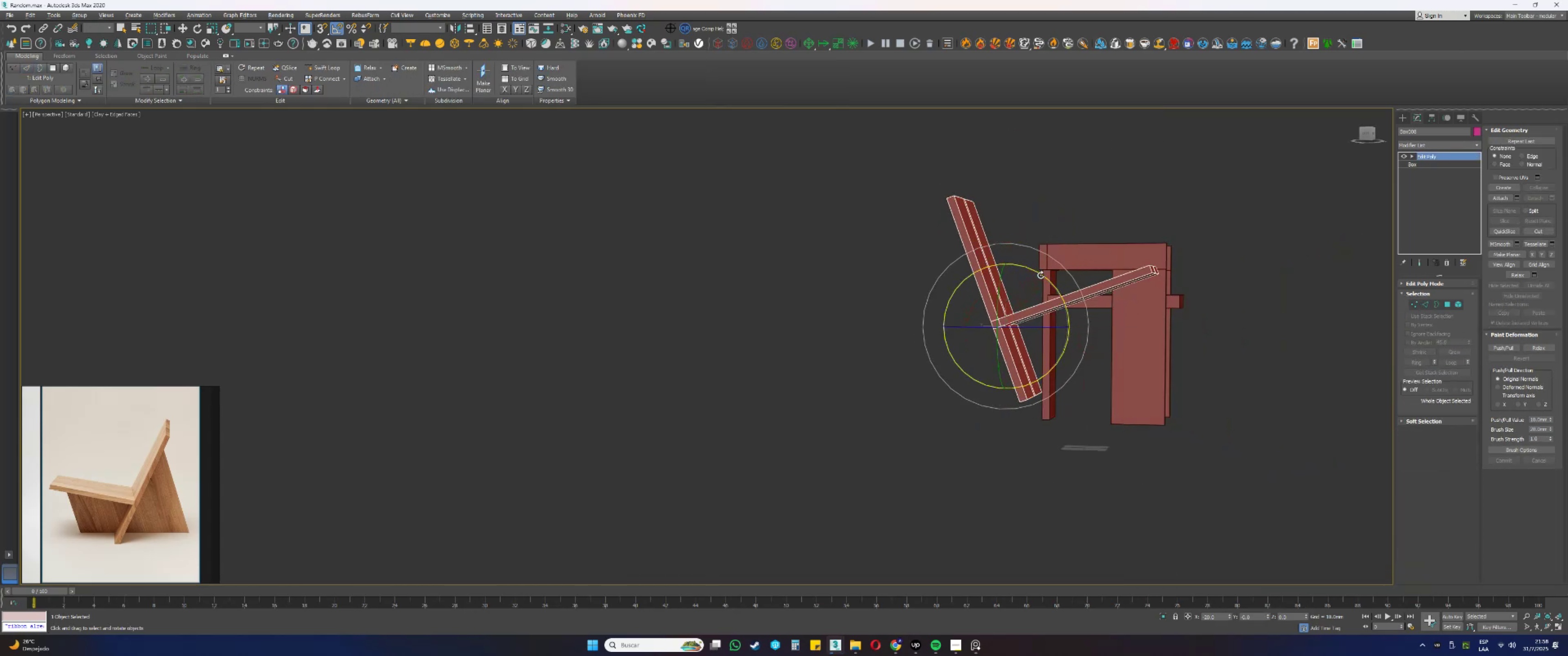 
hold_key(key=AltLeft, duration=0.73)
 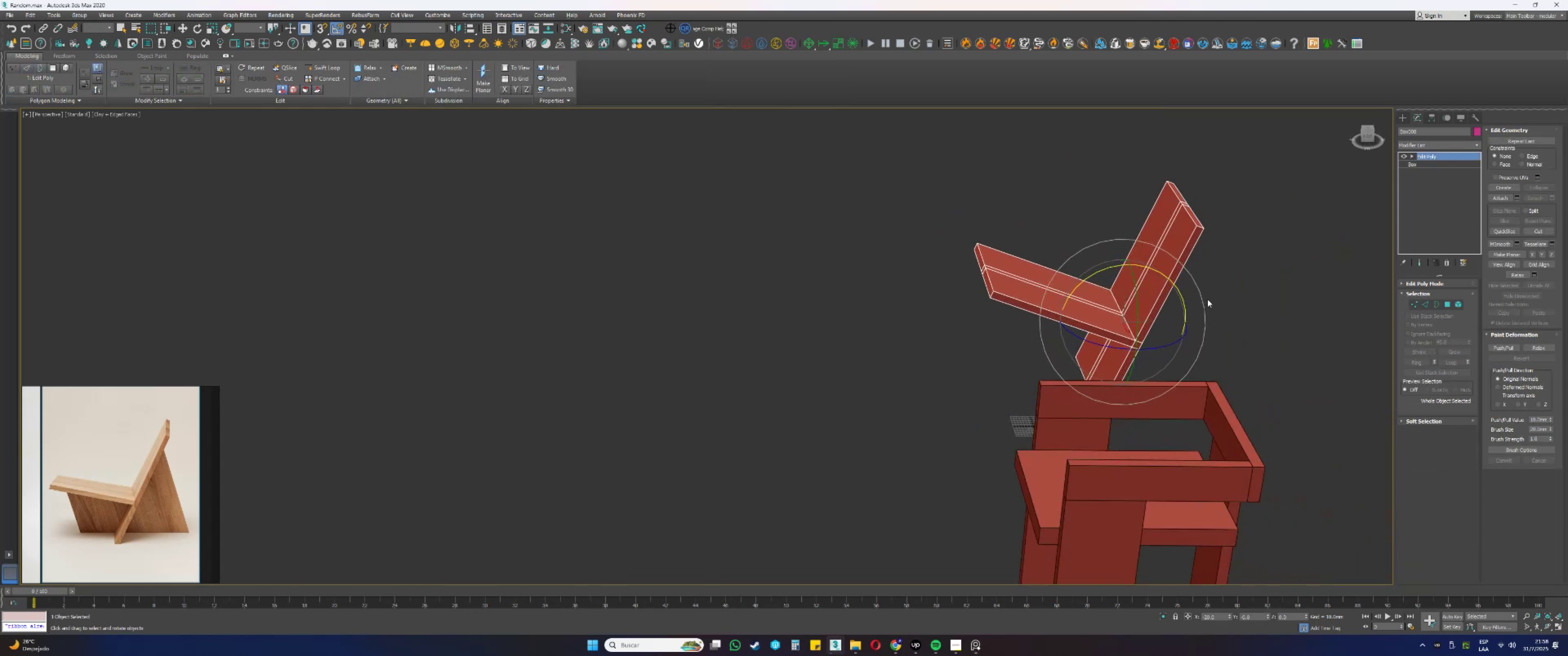 
key(Alt+AltLeft)
 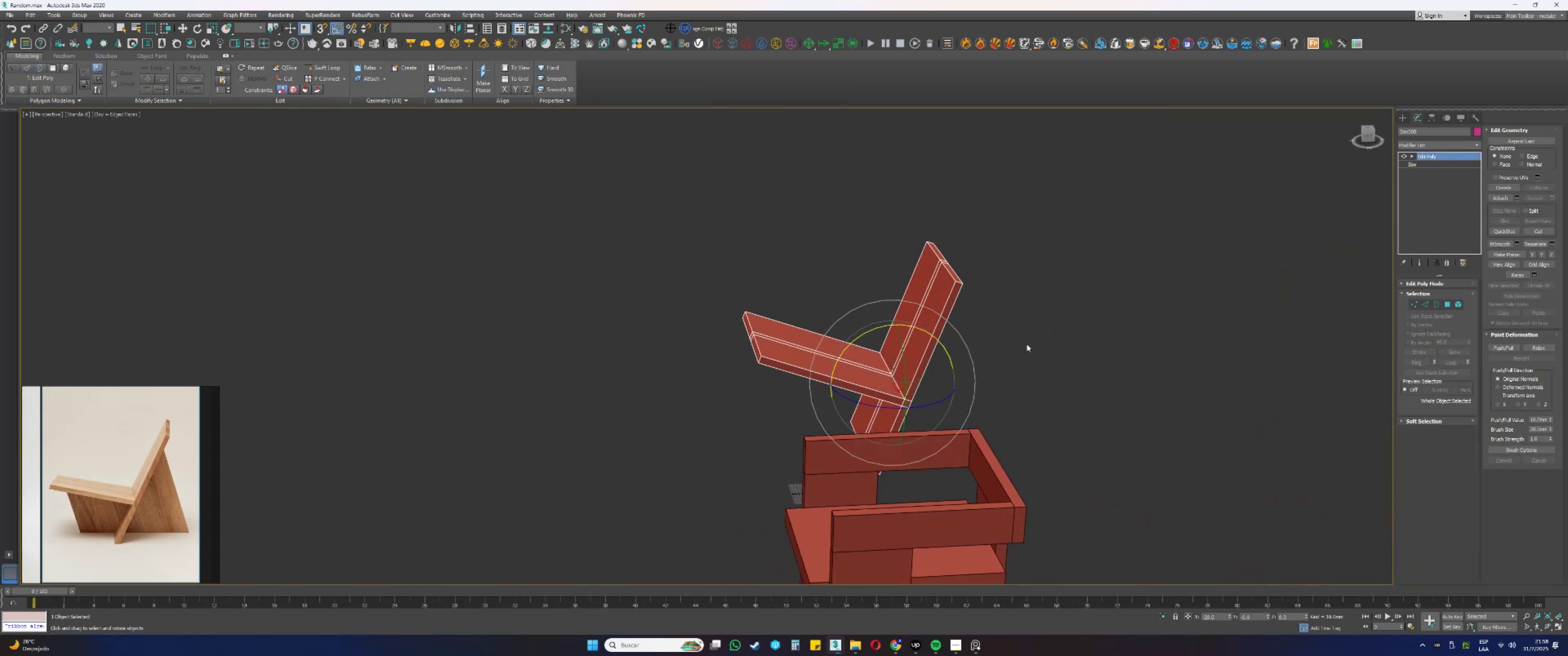 
type(fz[F3][F3])
 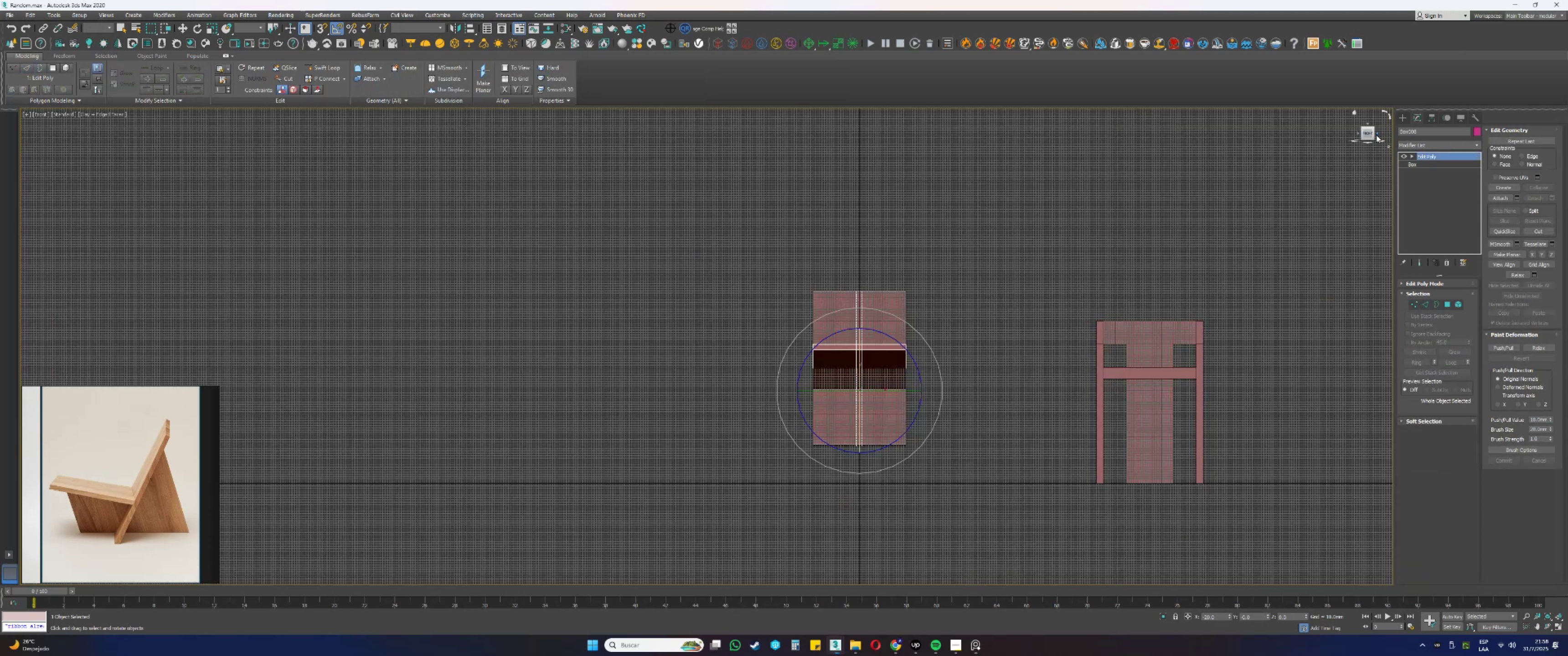 
scroll: coordinate [1011, 352], scroll_direction: down, amount: 4.0
 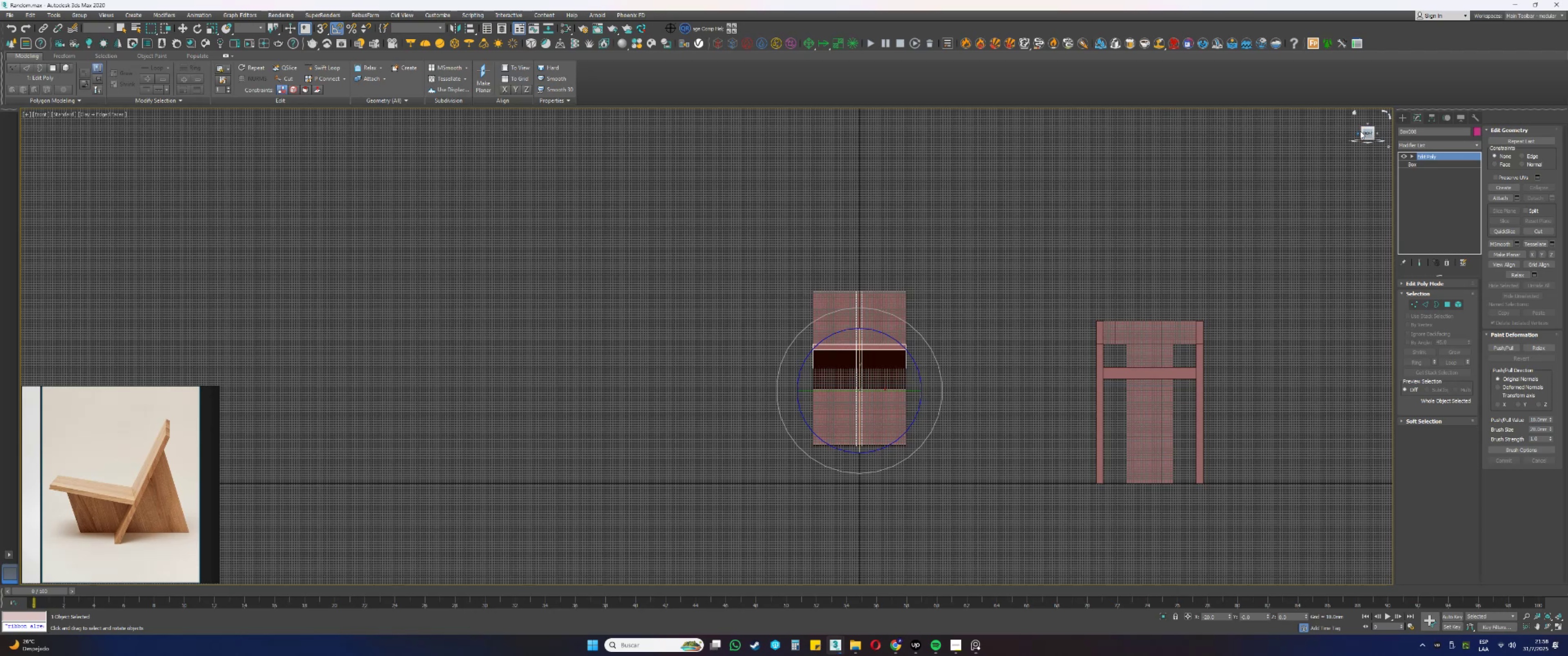 
left_click([1357, 133])
 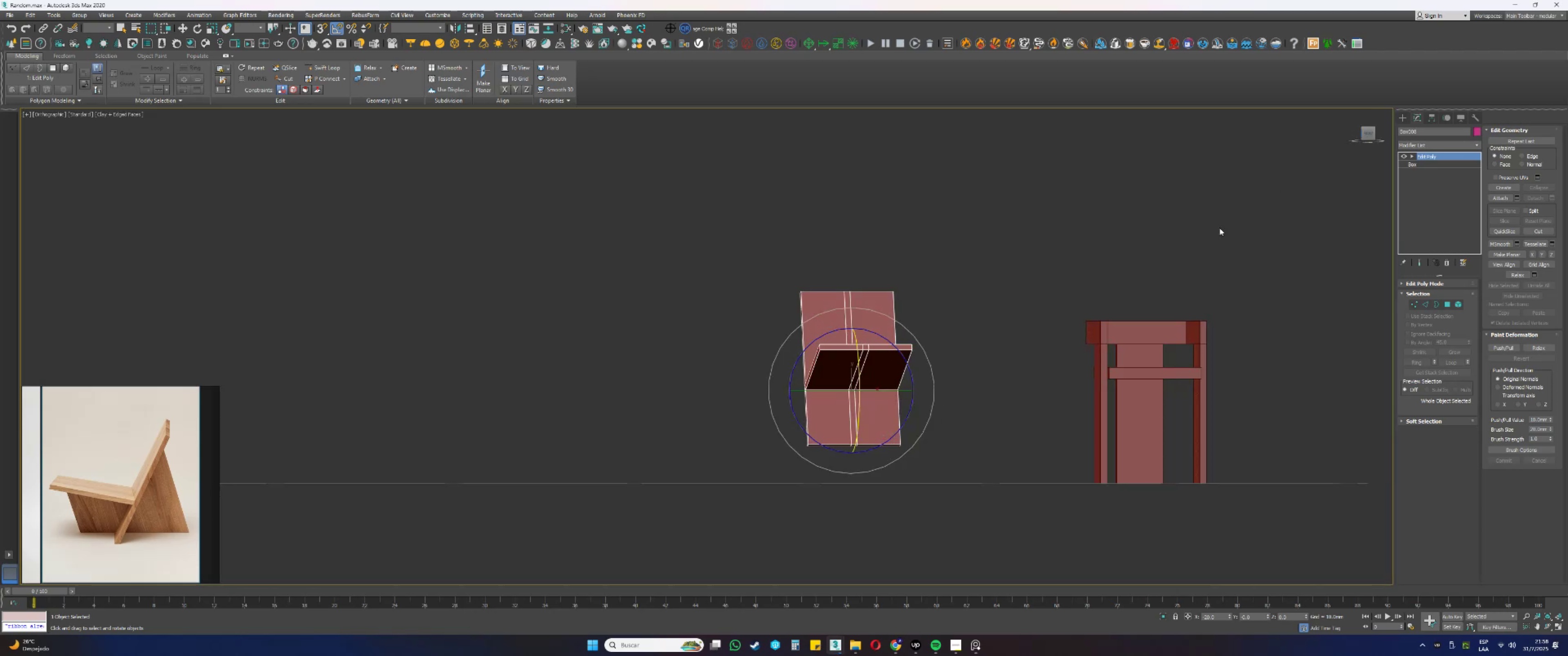 
key(G)
 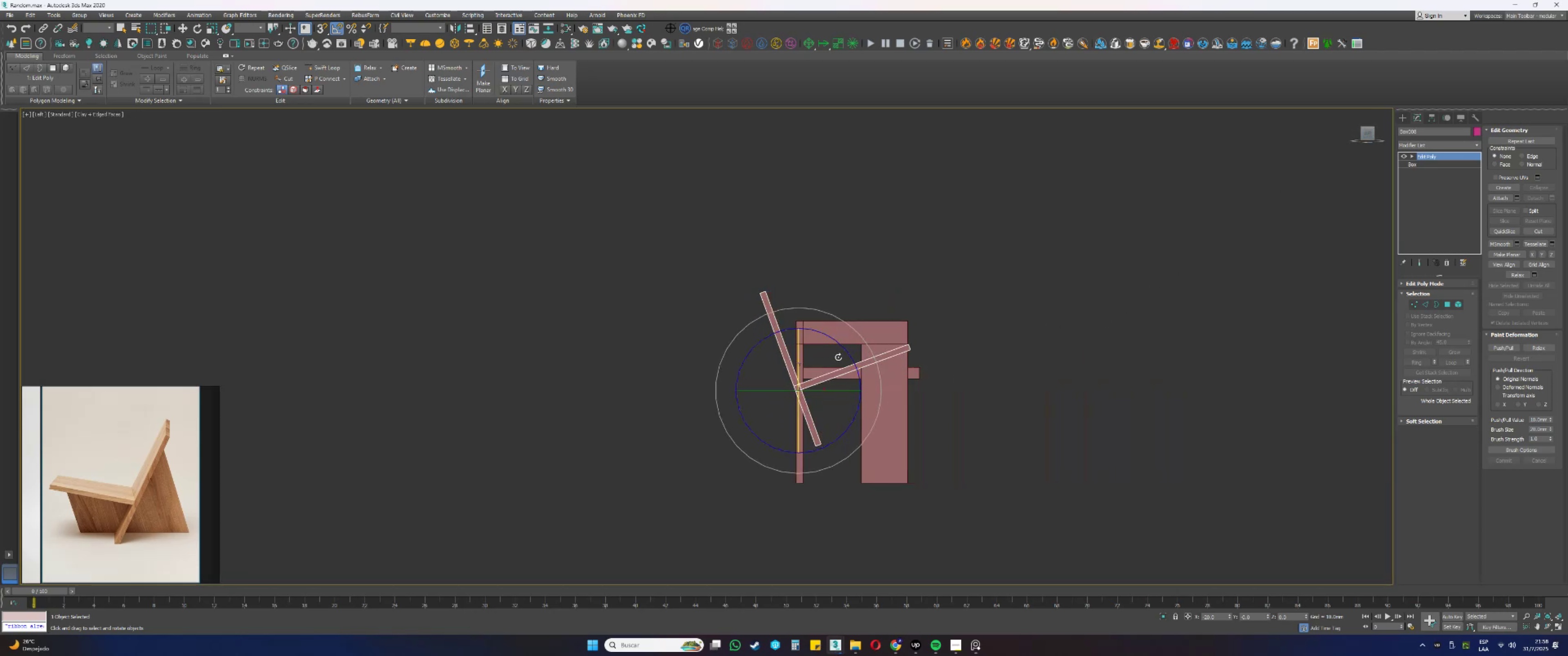 
left_click_drag(start_coordinate=[834, 338], to_coordinate=[837, 341])
 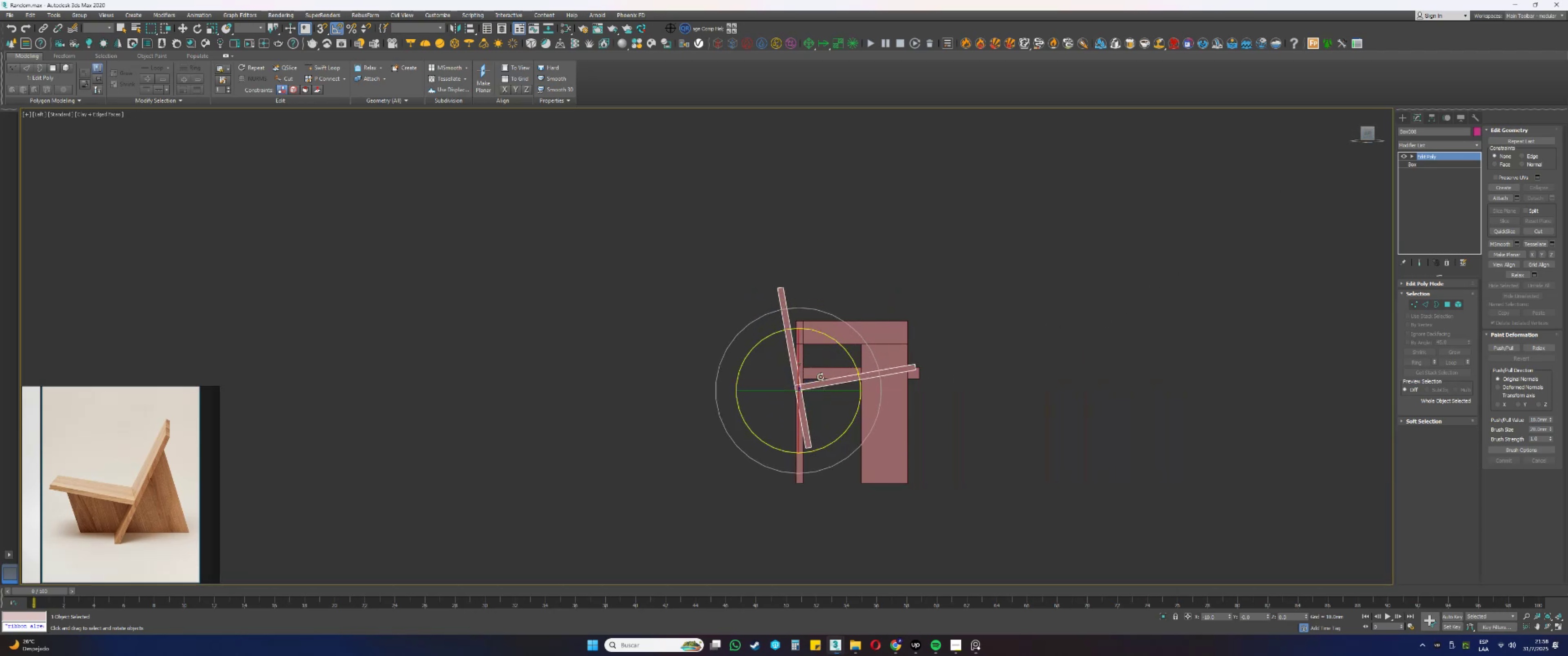 
key(W)
 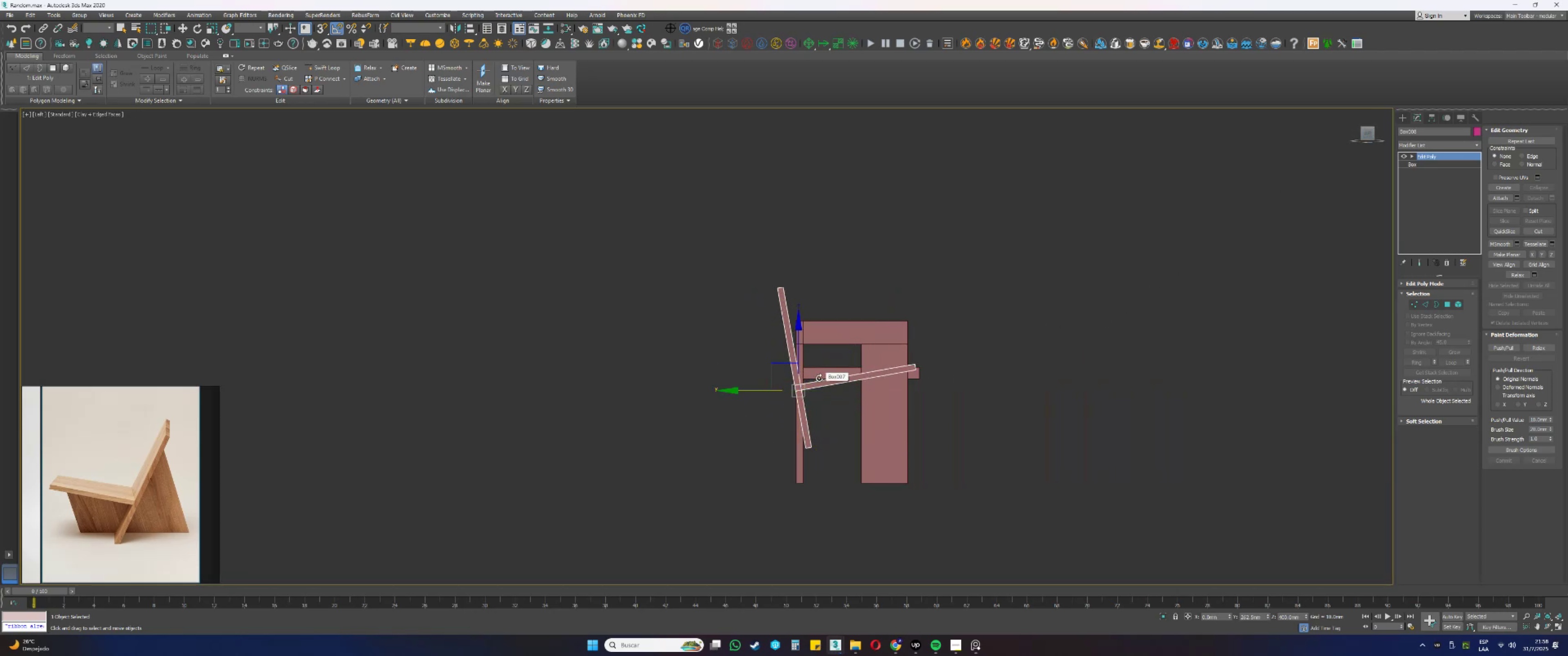 
scroll: coordinate [819, 378], scroll_direction: up, amount: 1.0
 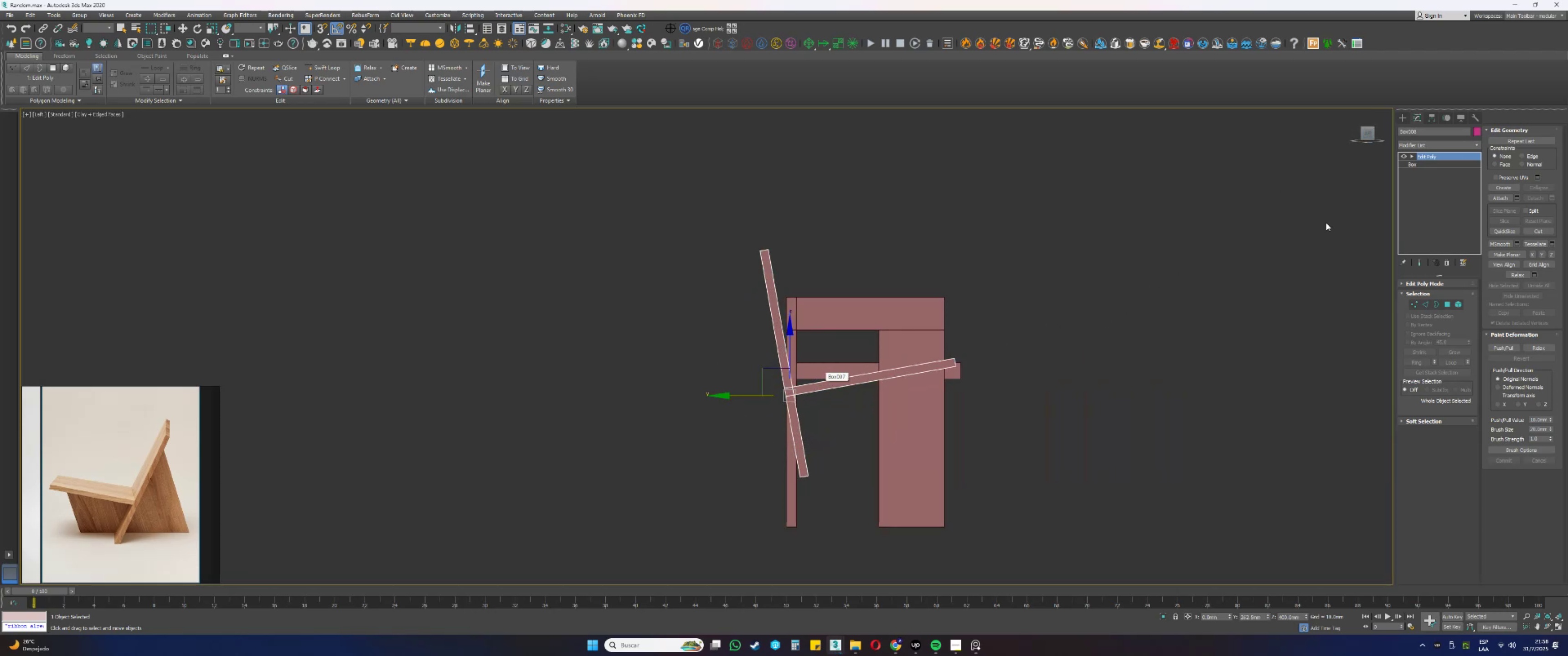 
left_click([1430, 113])
 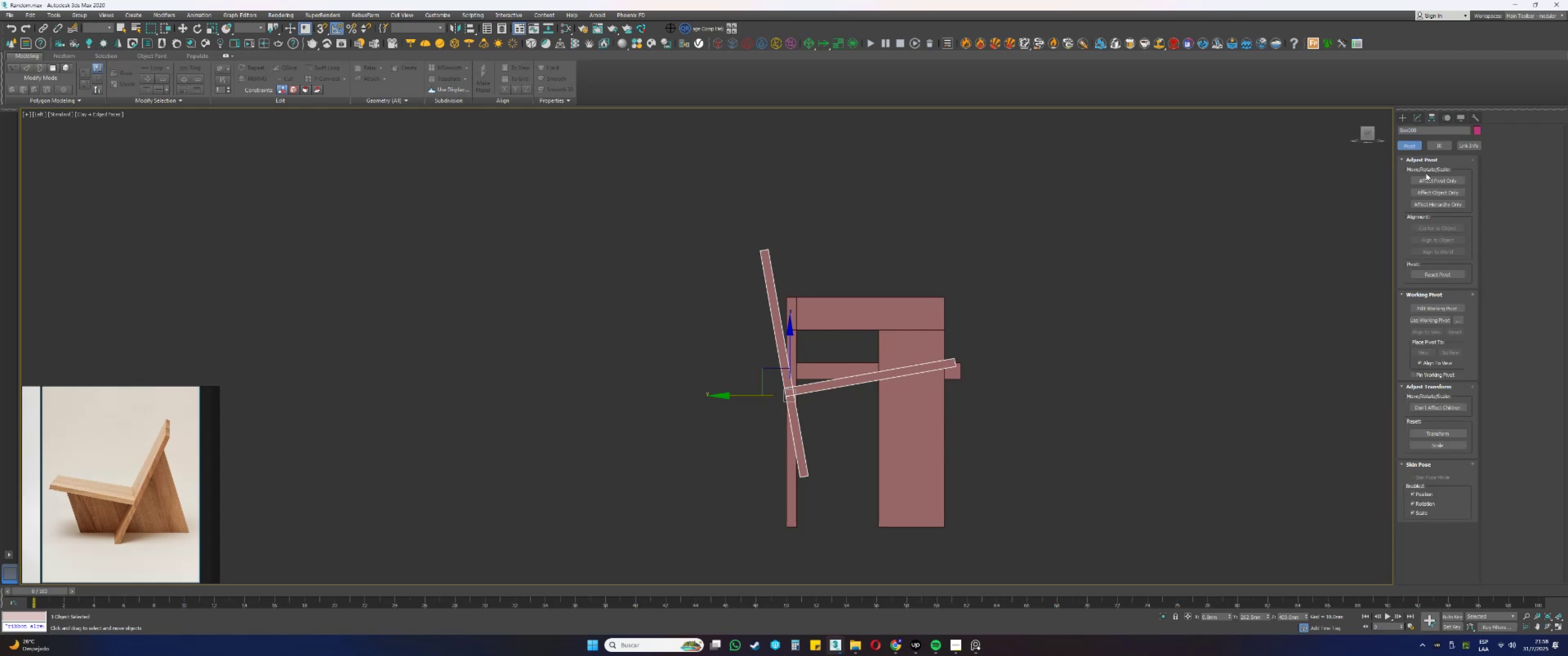 
left_click([1426, 184])
 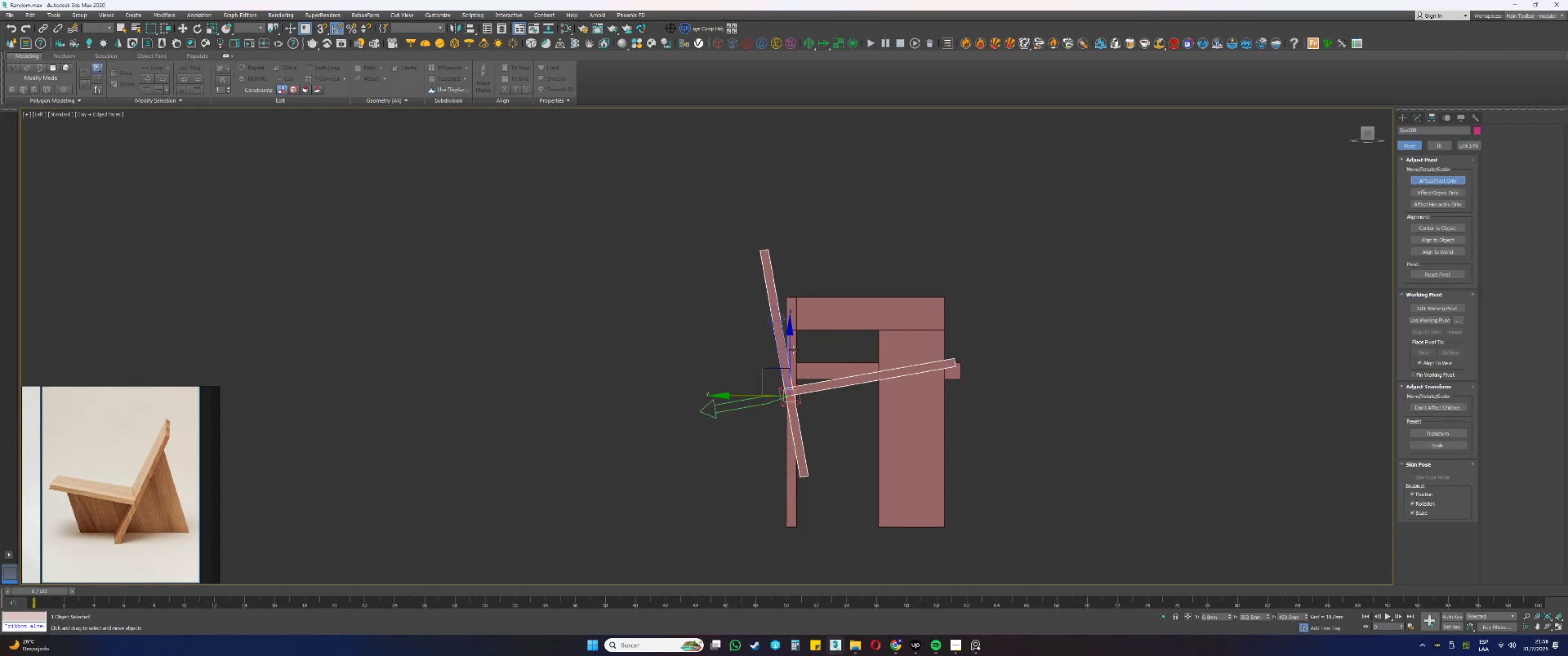 
left_click_drag(start_coordinate=[791, 344], to_coordinate=[955, 348])
 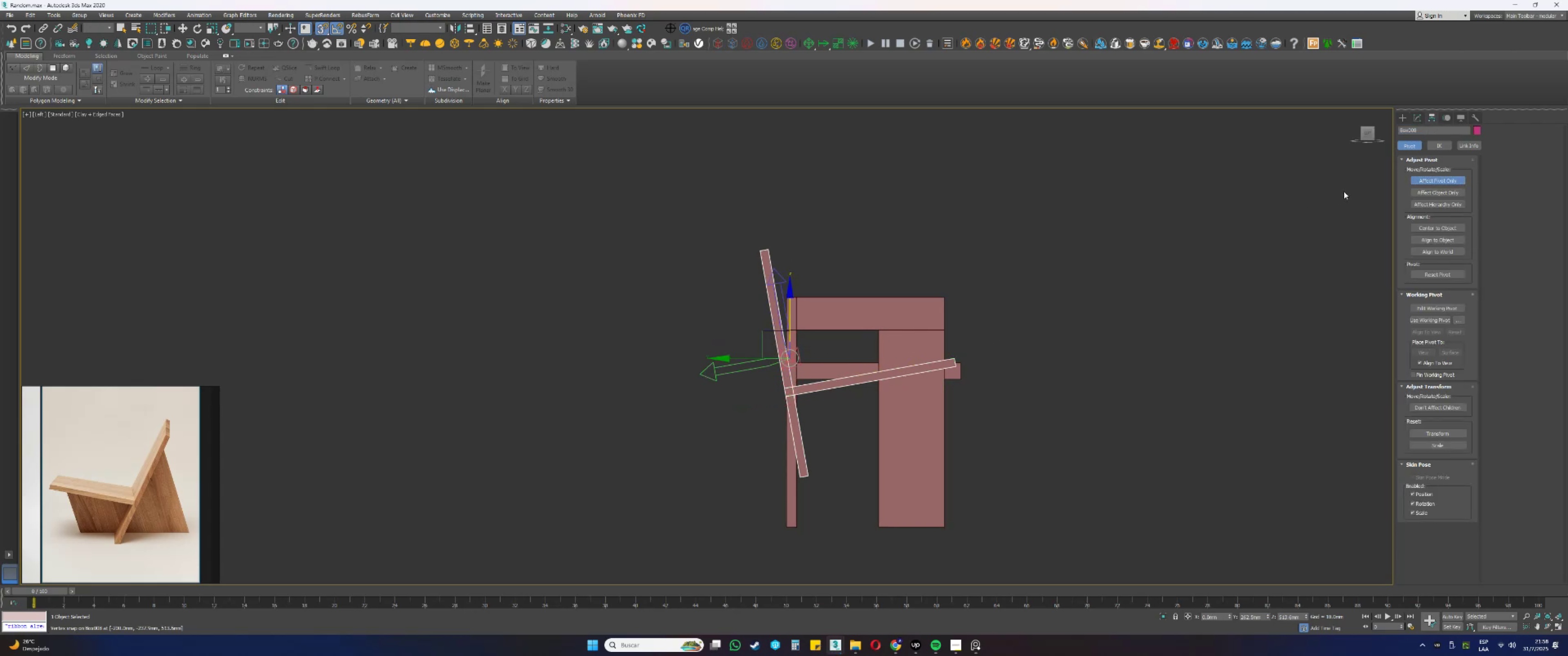 
key(S)
 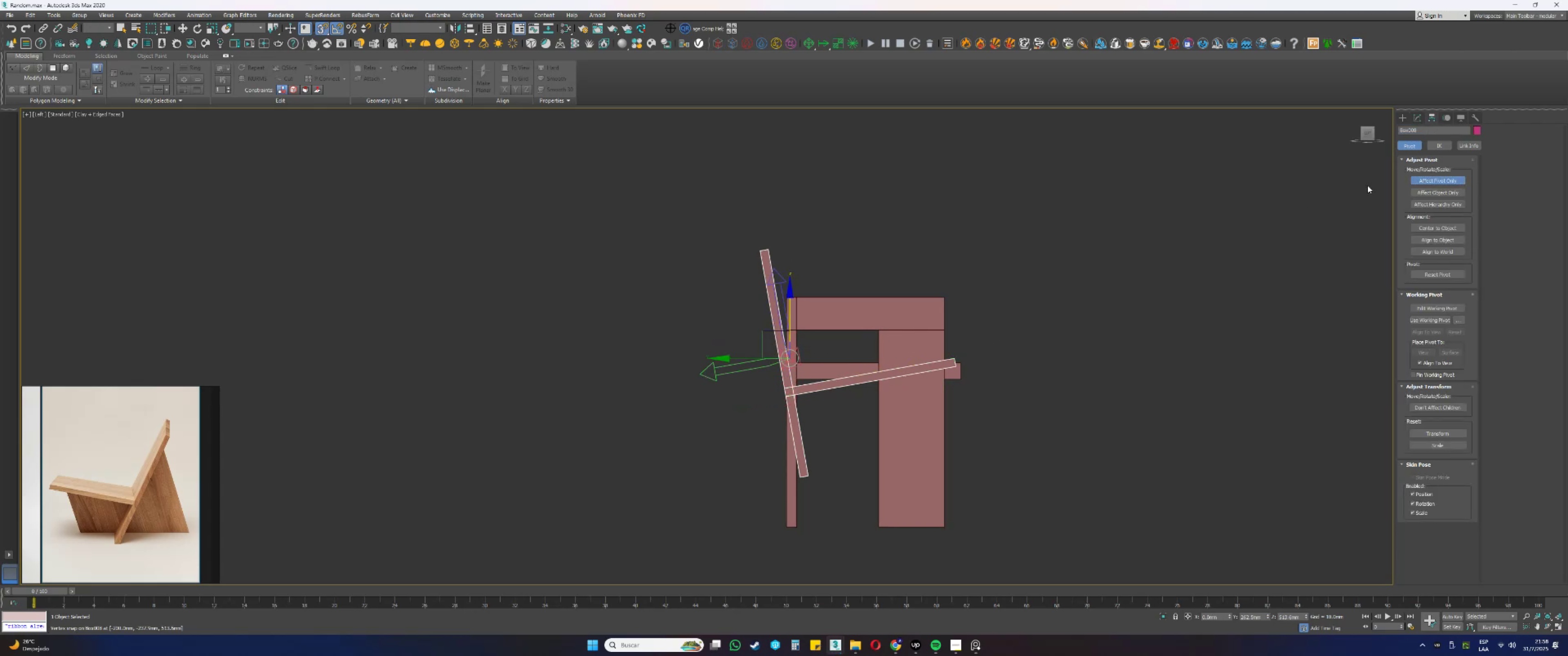 
left_click([1413, 178])
 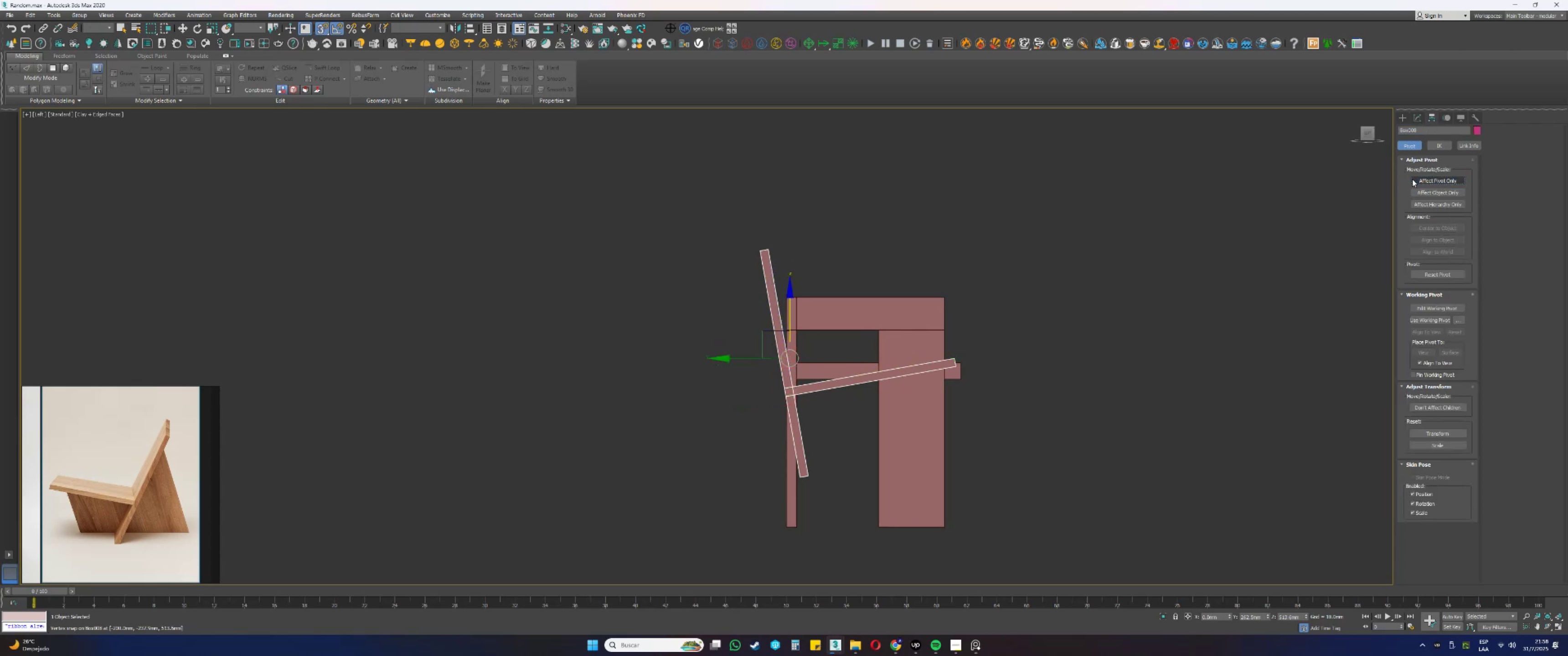 
key(S)
 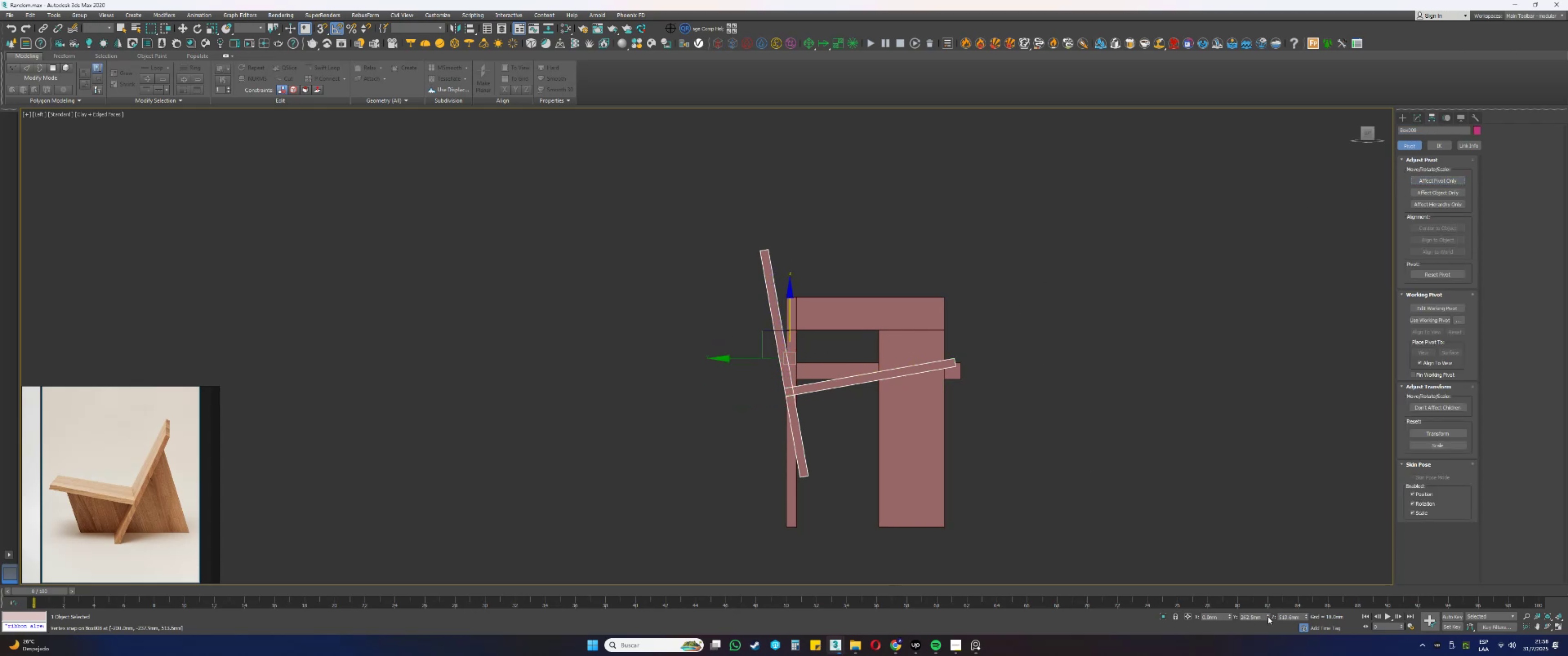 
double_click([1282, 615])
 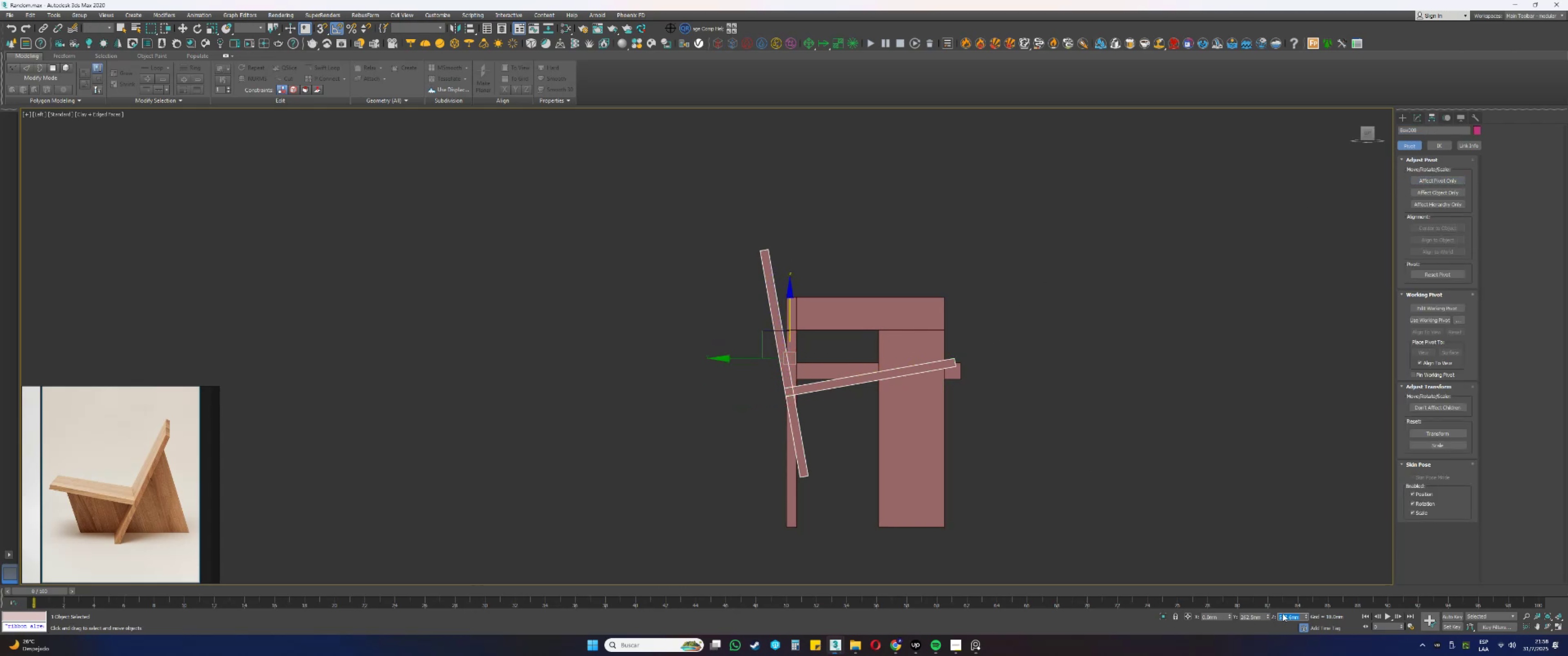 
key(Numpad4)
 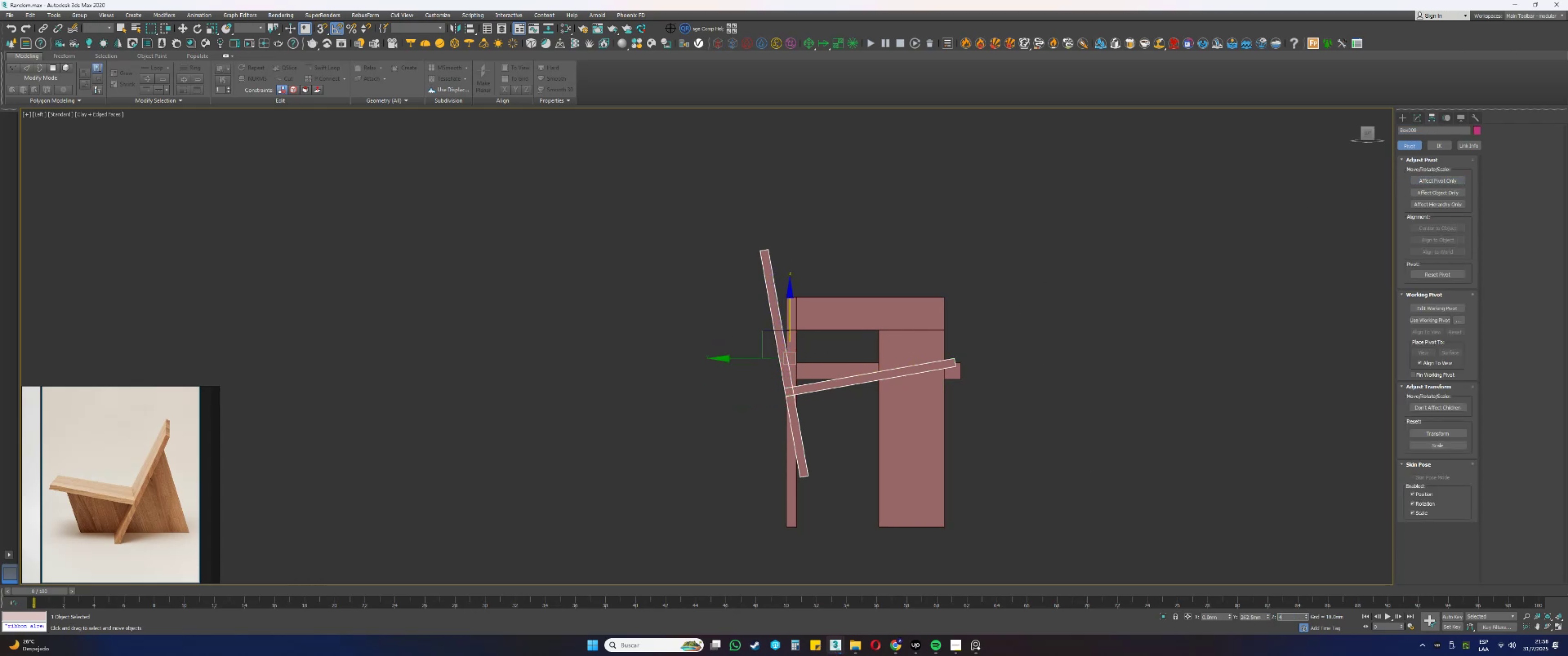 
key(Numpad5)
 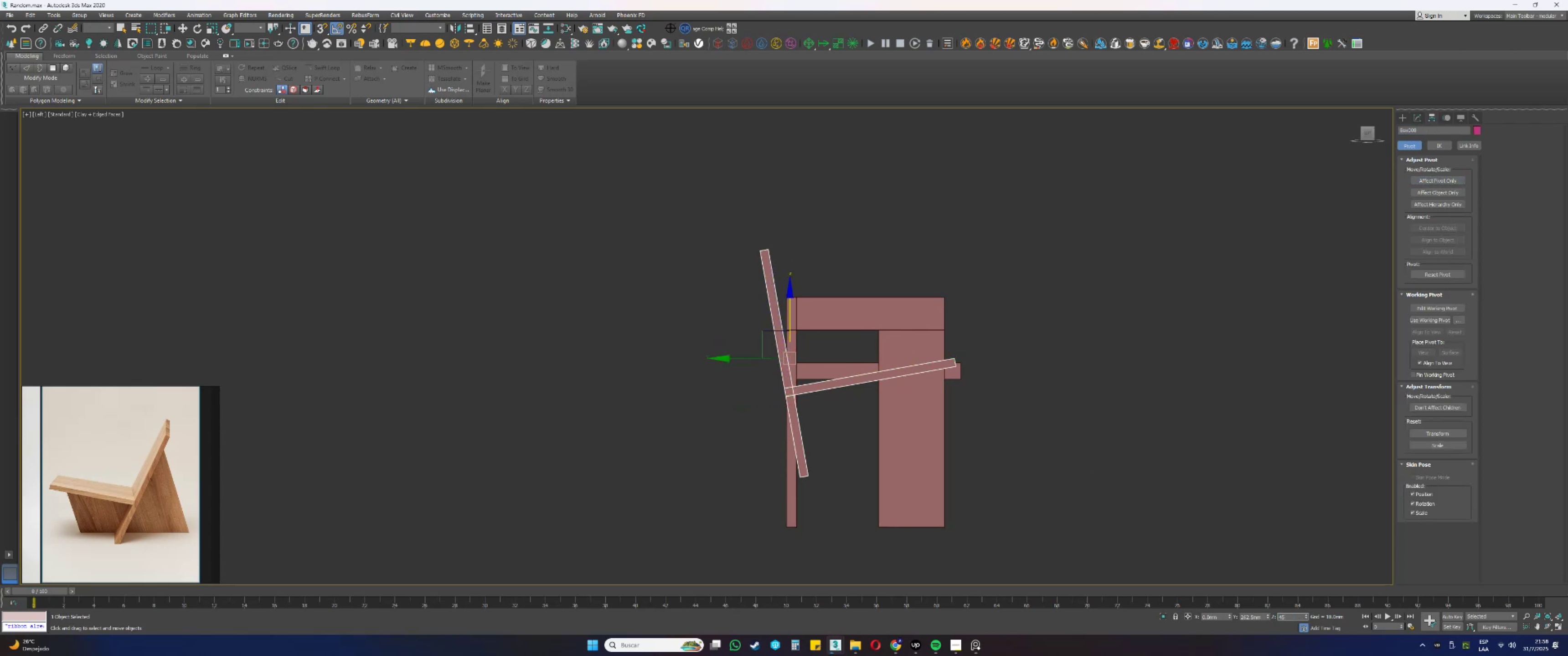 
key(Numpad0)
 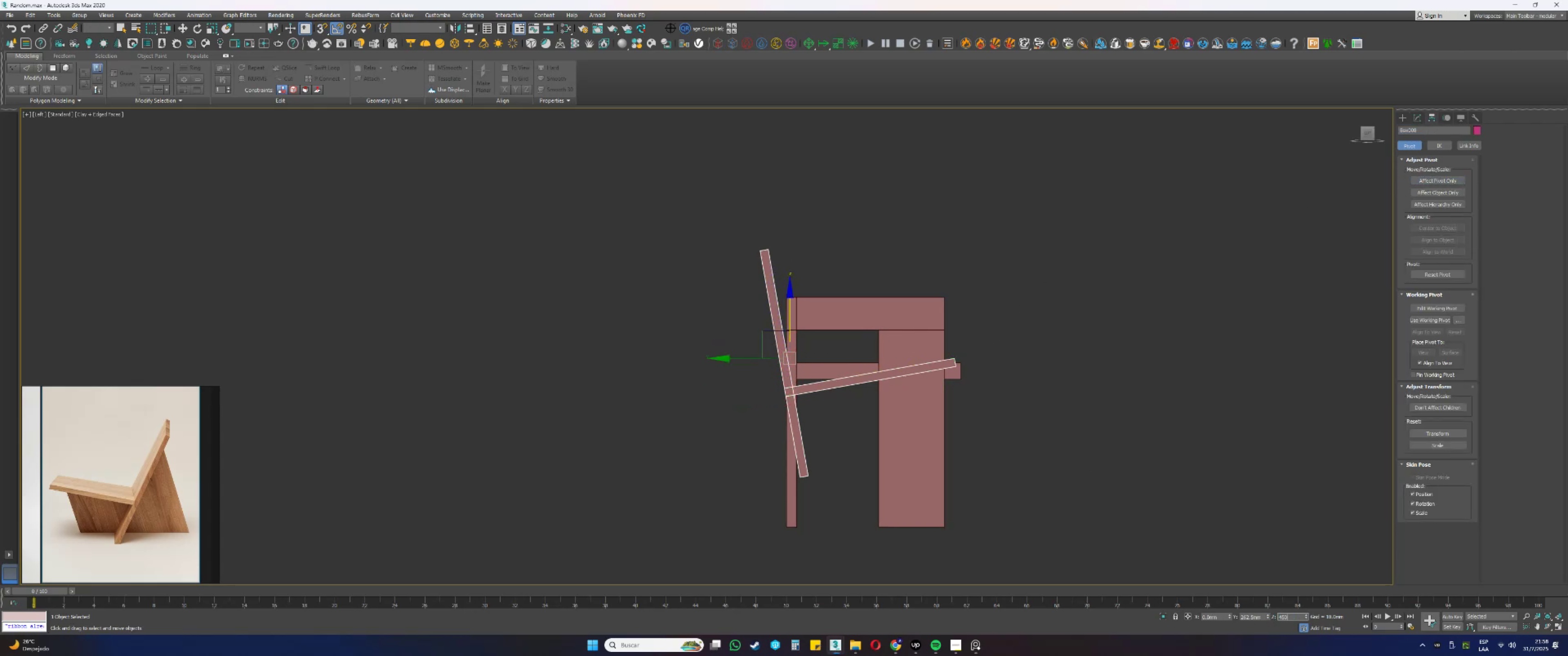 
key(NumpadEnter)
 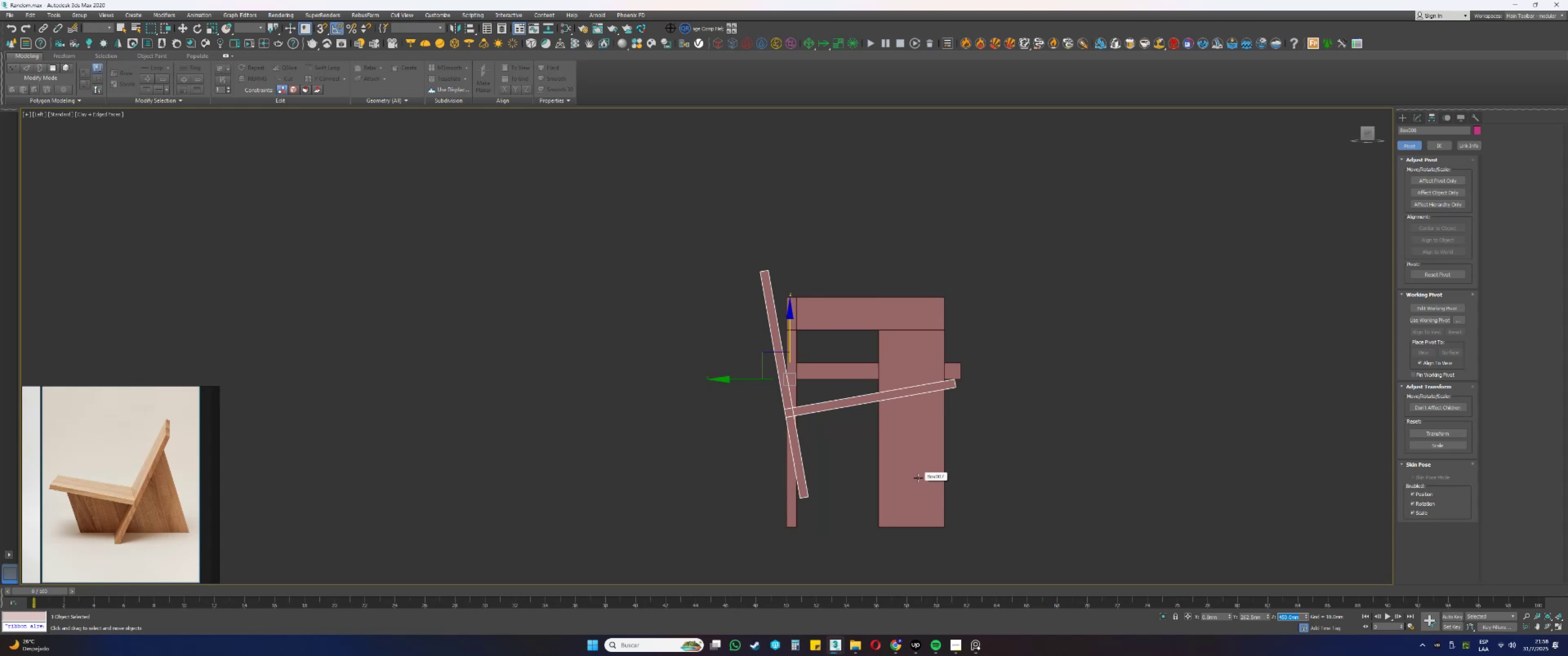 
wait(7.83)
 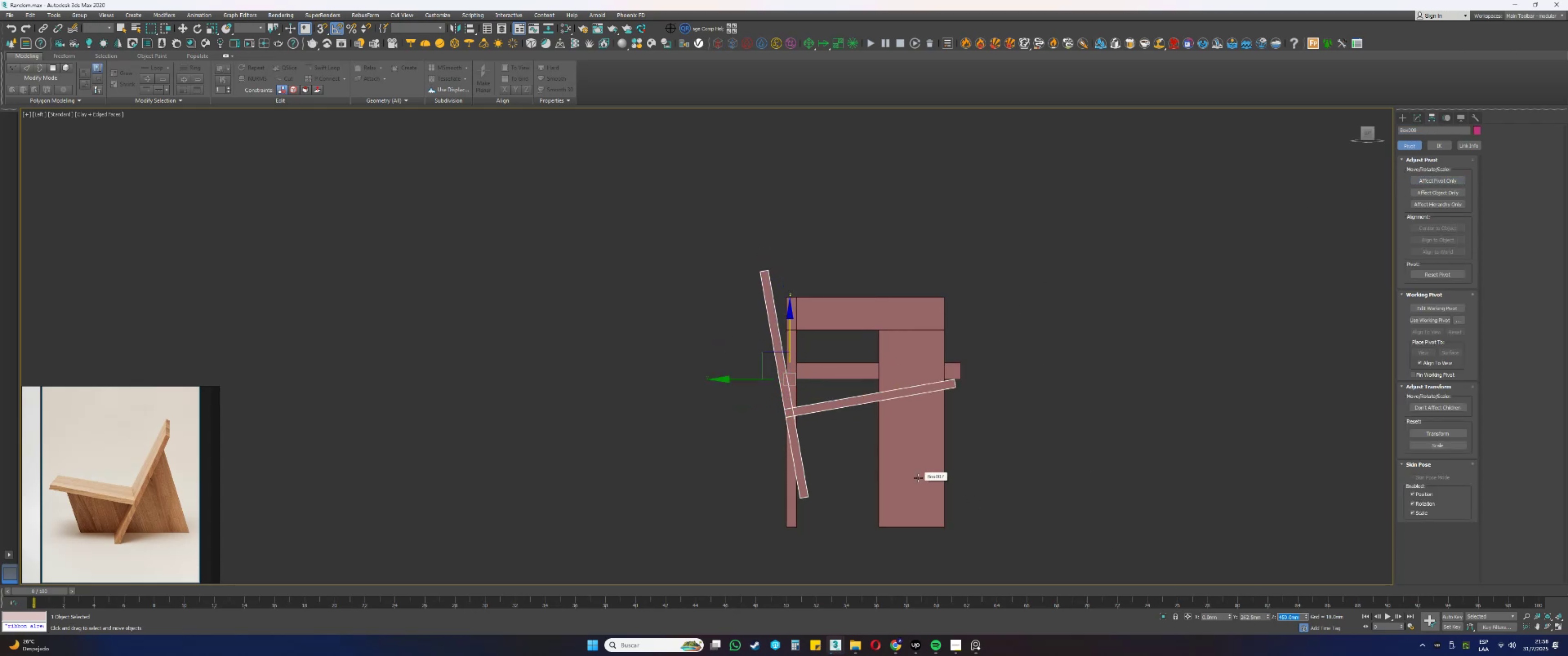 
type(111)
 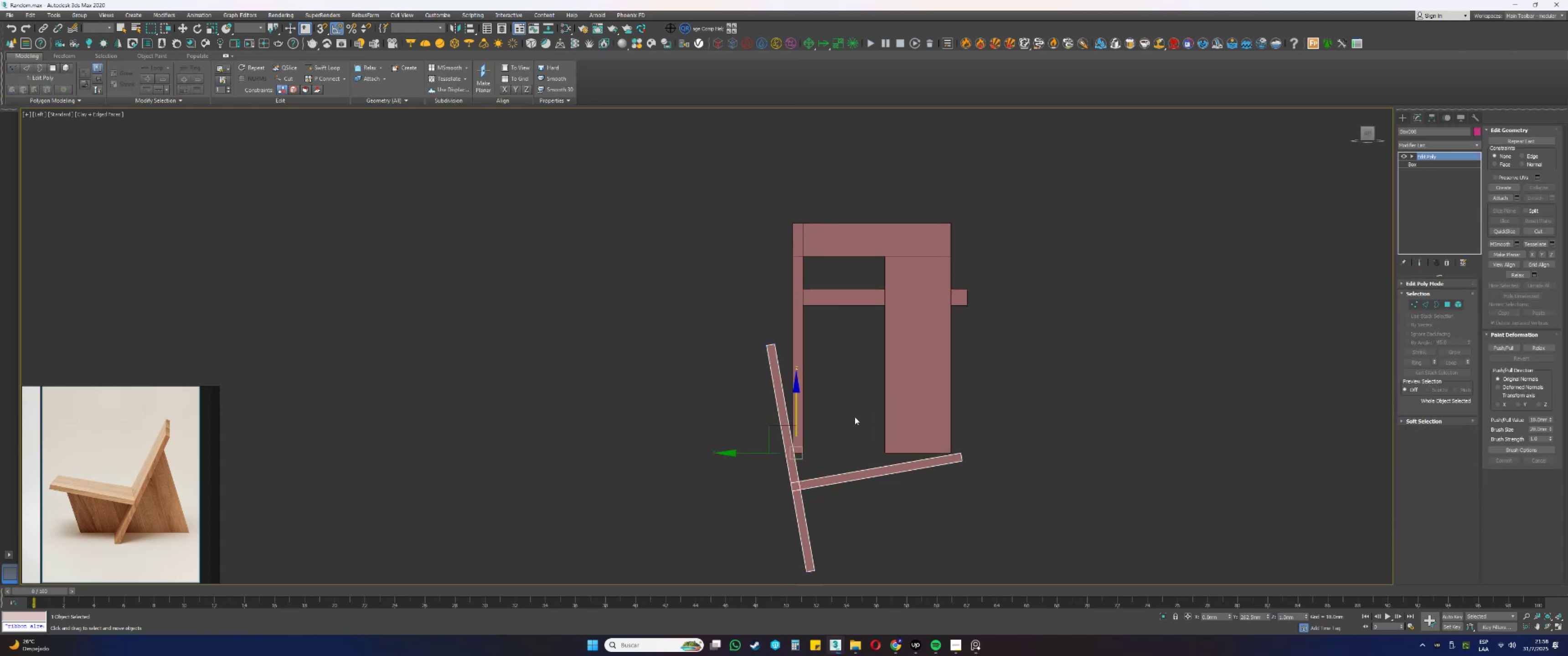 
key(Control+ControlLeft)
 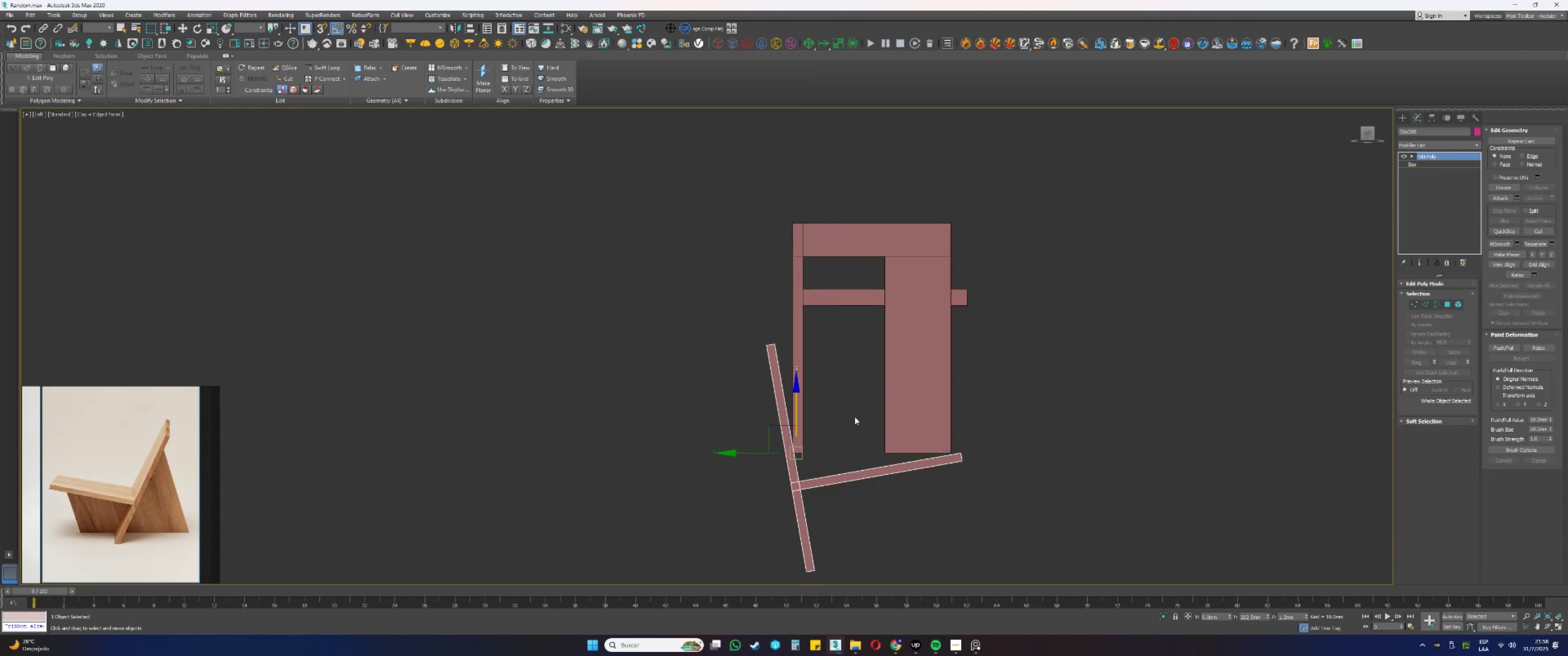 
key(Control+Z)
 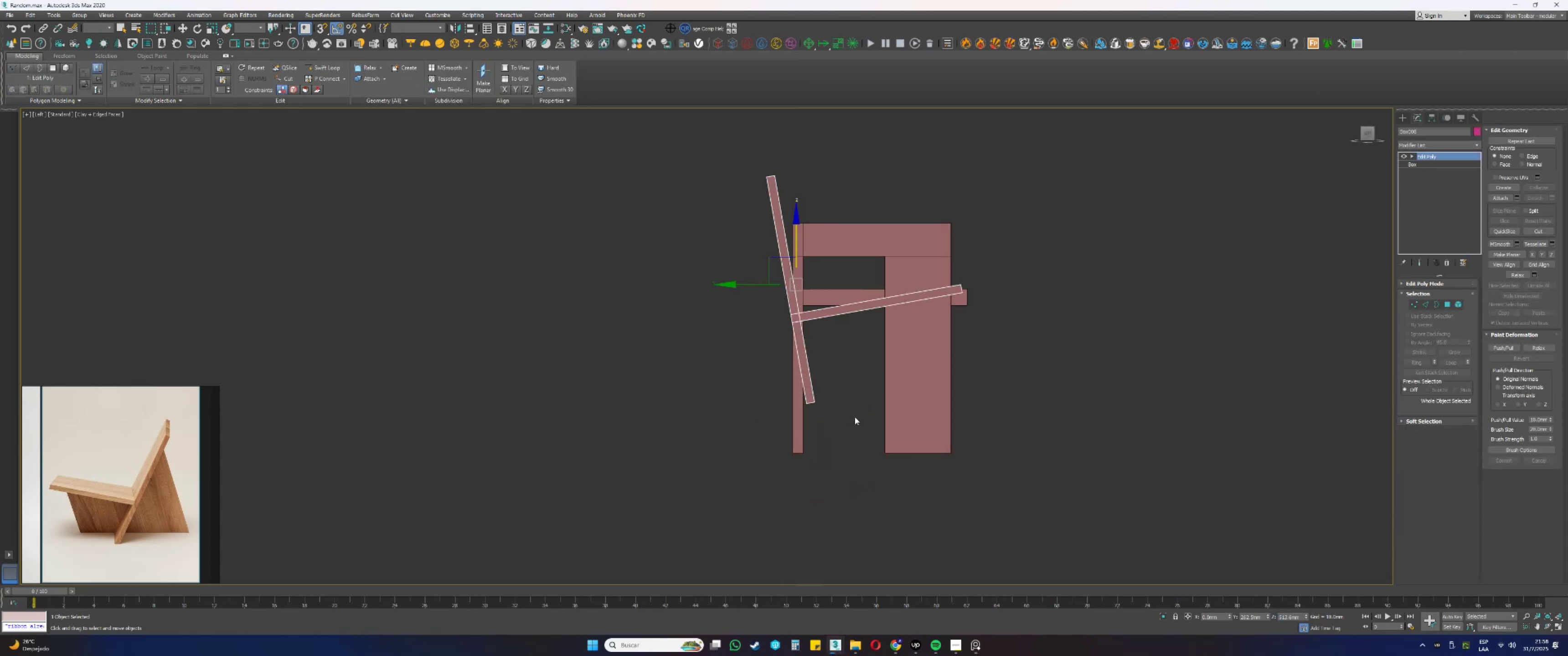 
type(1e)
 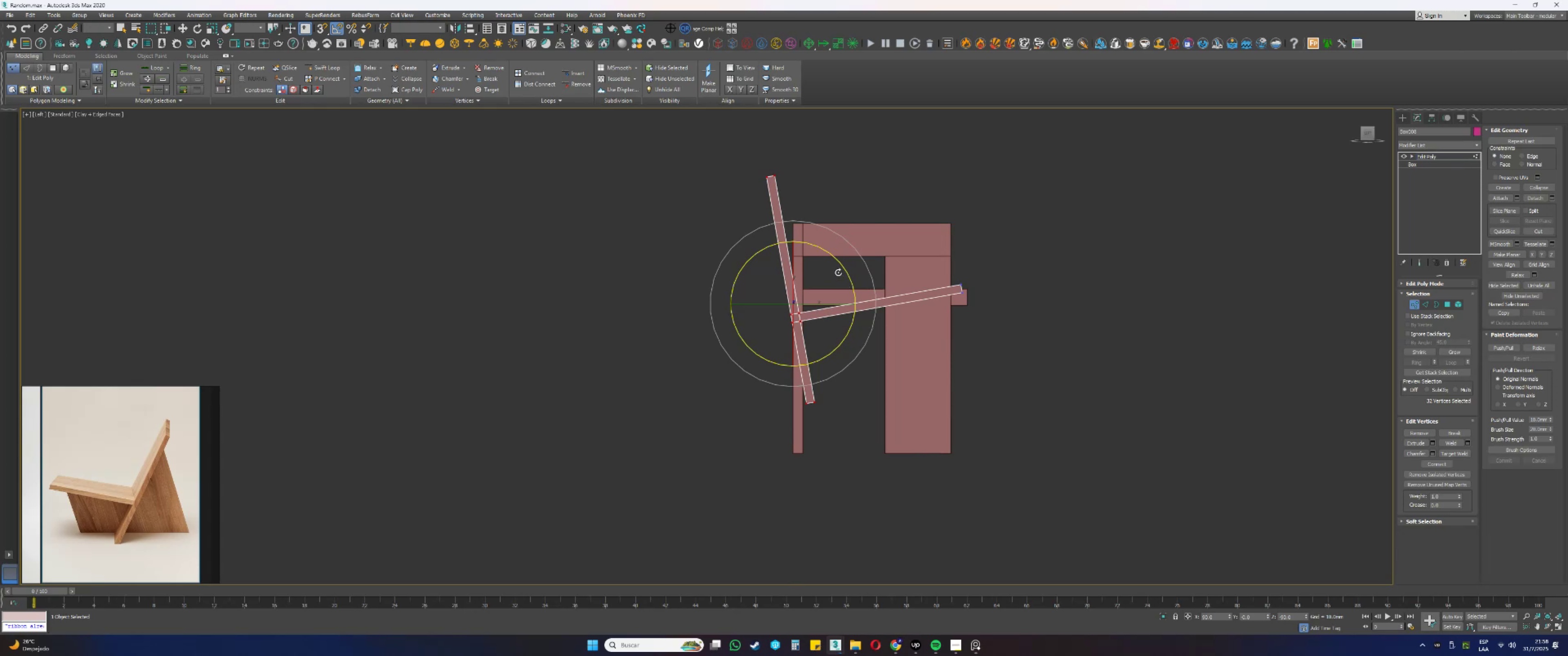 
left_click_drag(start_coordinate=[834, 451], to_coordinate=[692, 119])
 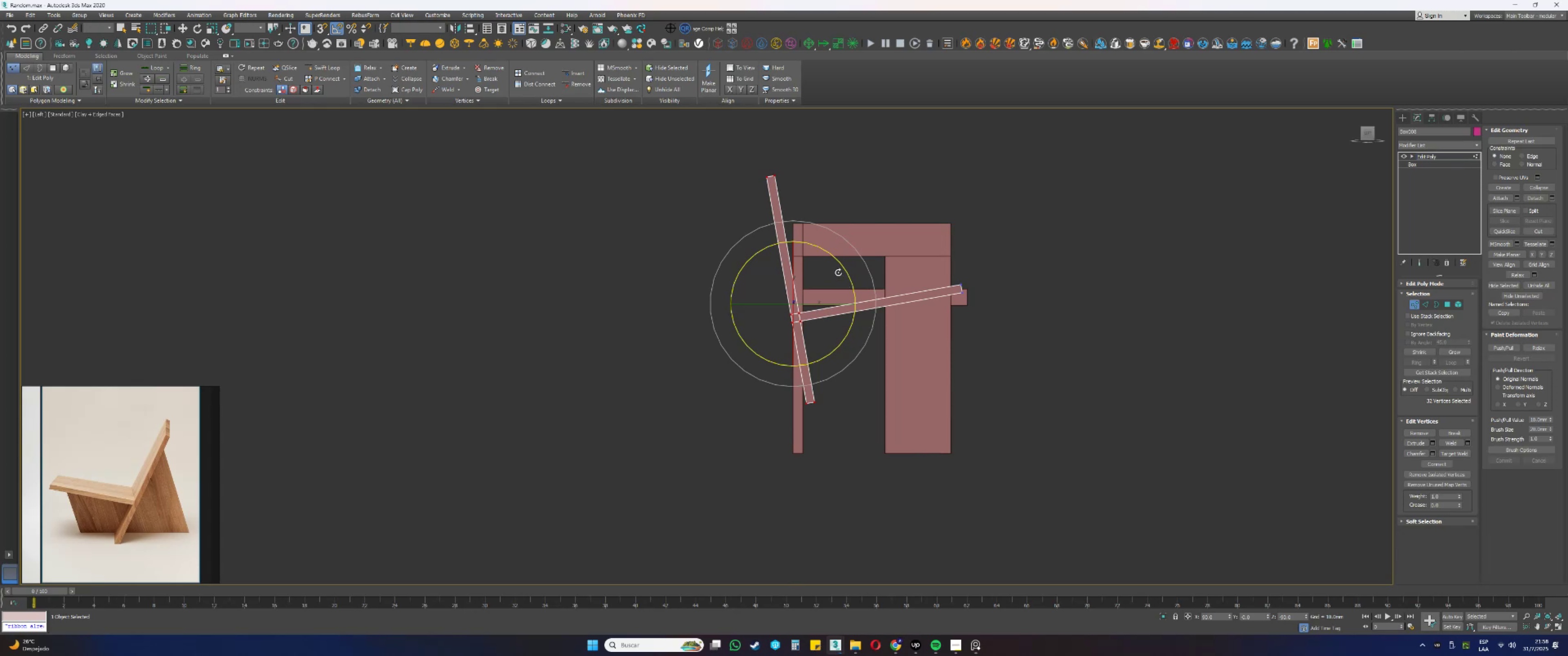 
left_click_drag(start_coordinate=[839, 265], to_coordinate=[836, 259])
 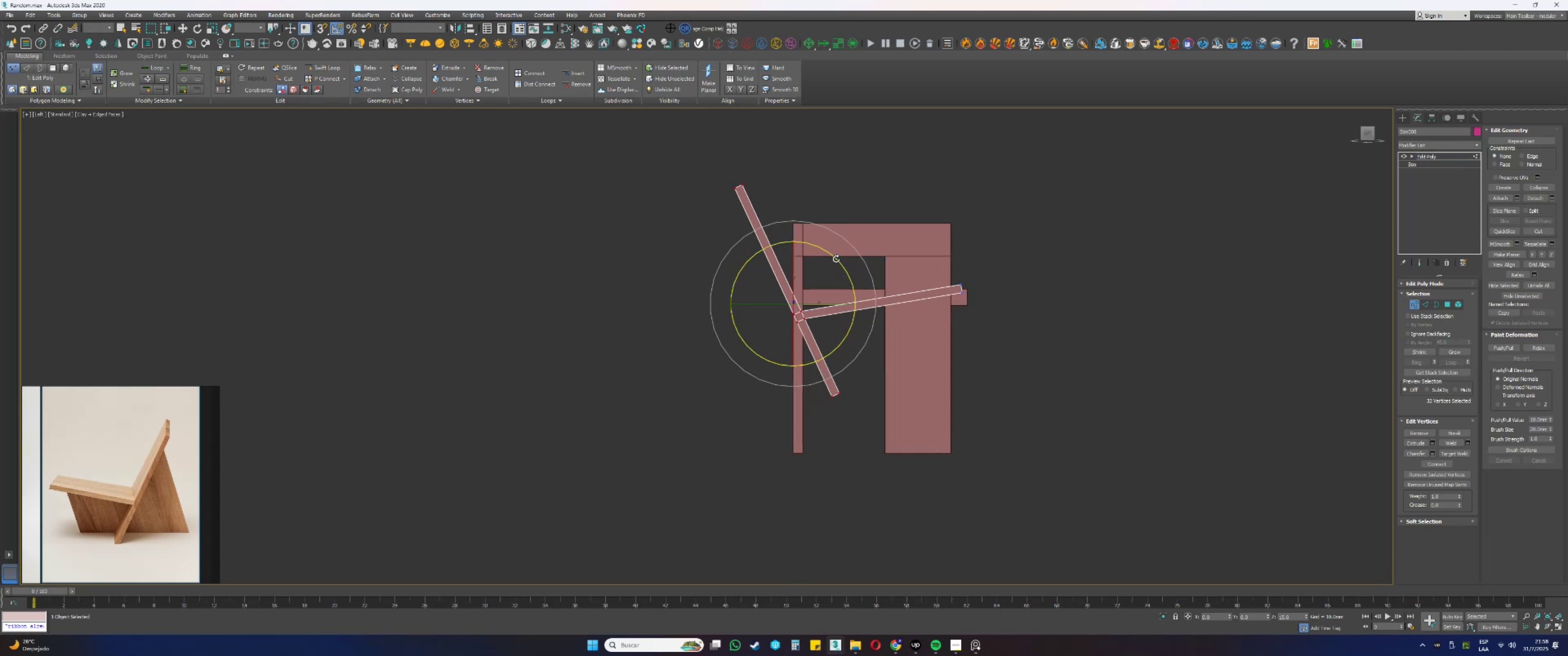 
key(Control+ControlLeft)
 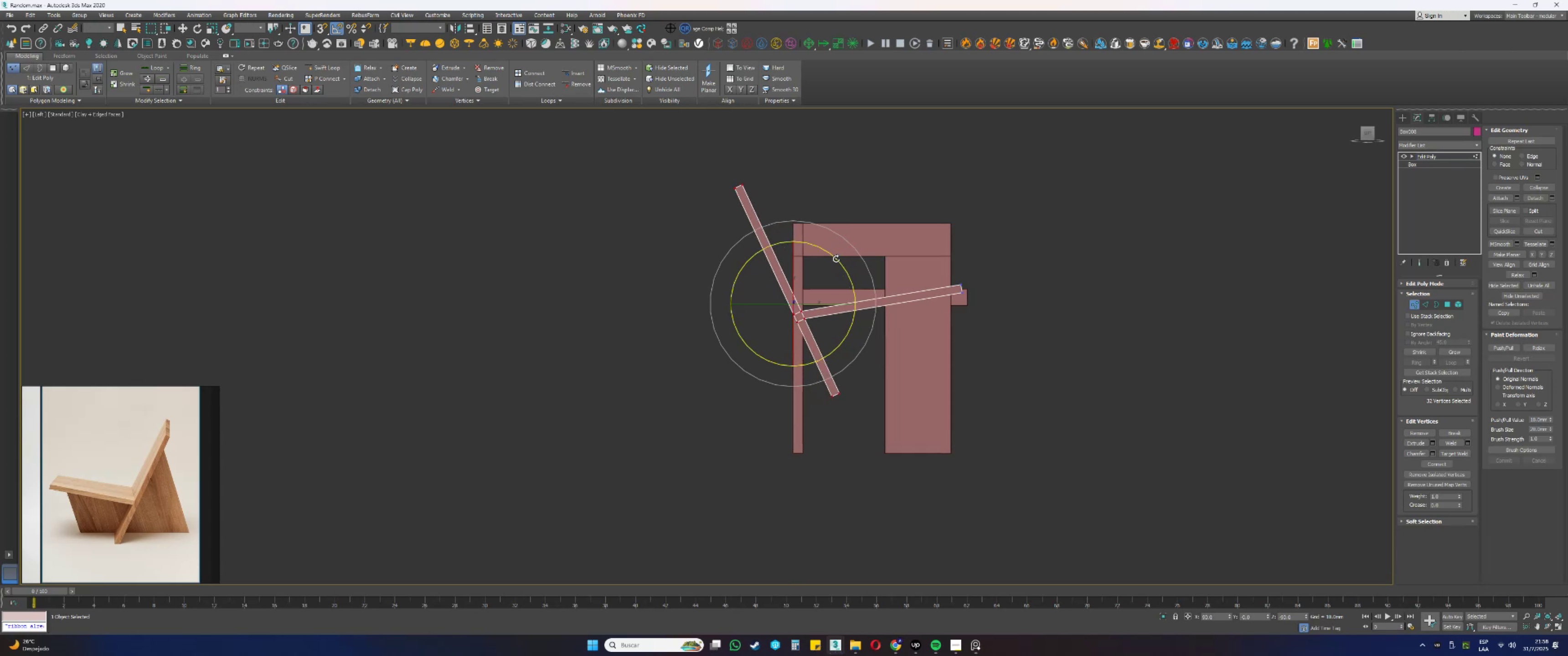 
key(Control+Z)
 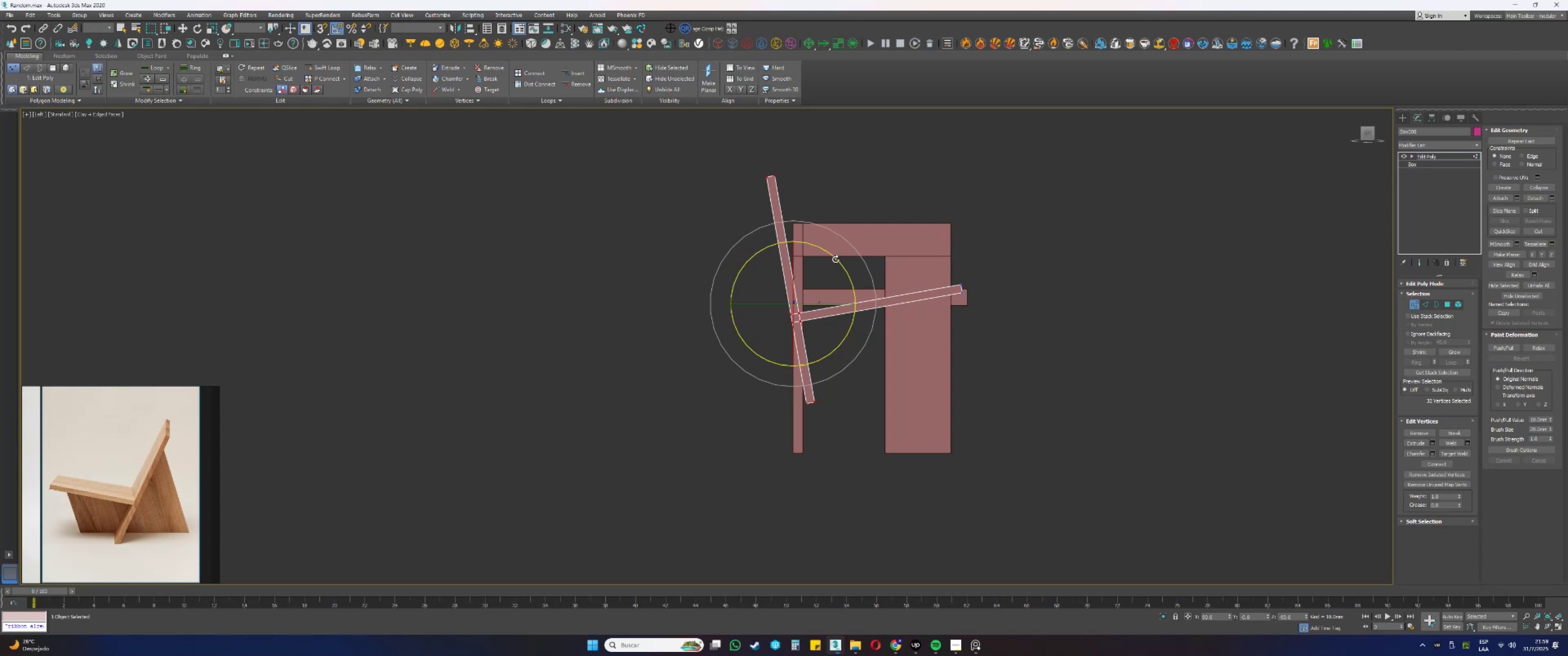 
wait(29.57)
 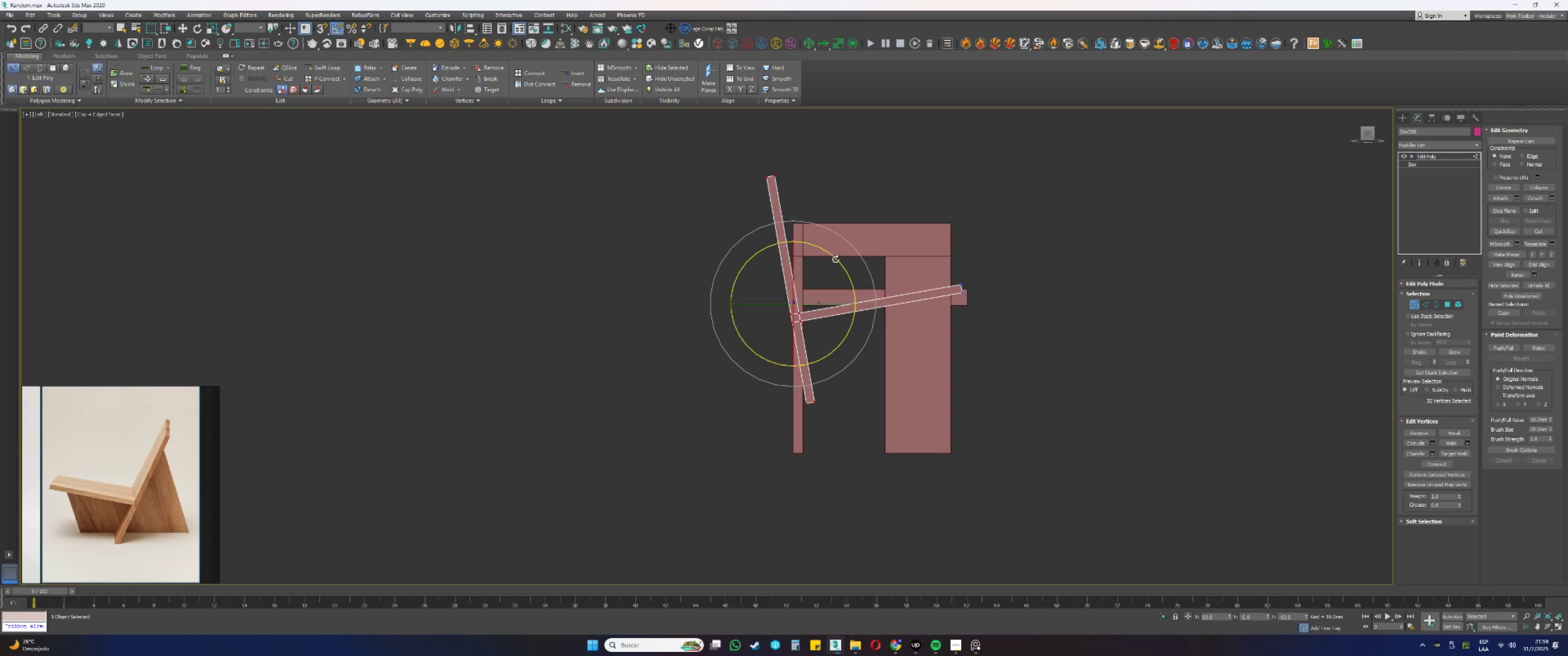 
left_click_drag(start_coordinate=[836, 259], to_coordinate=[830, 257])
 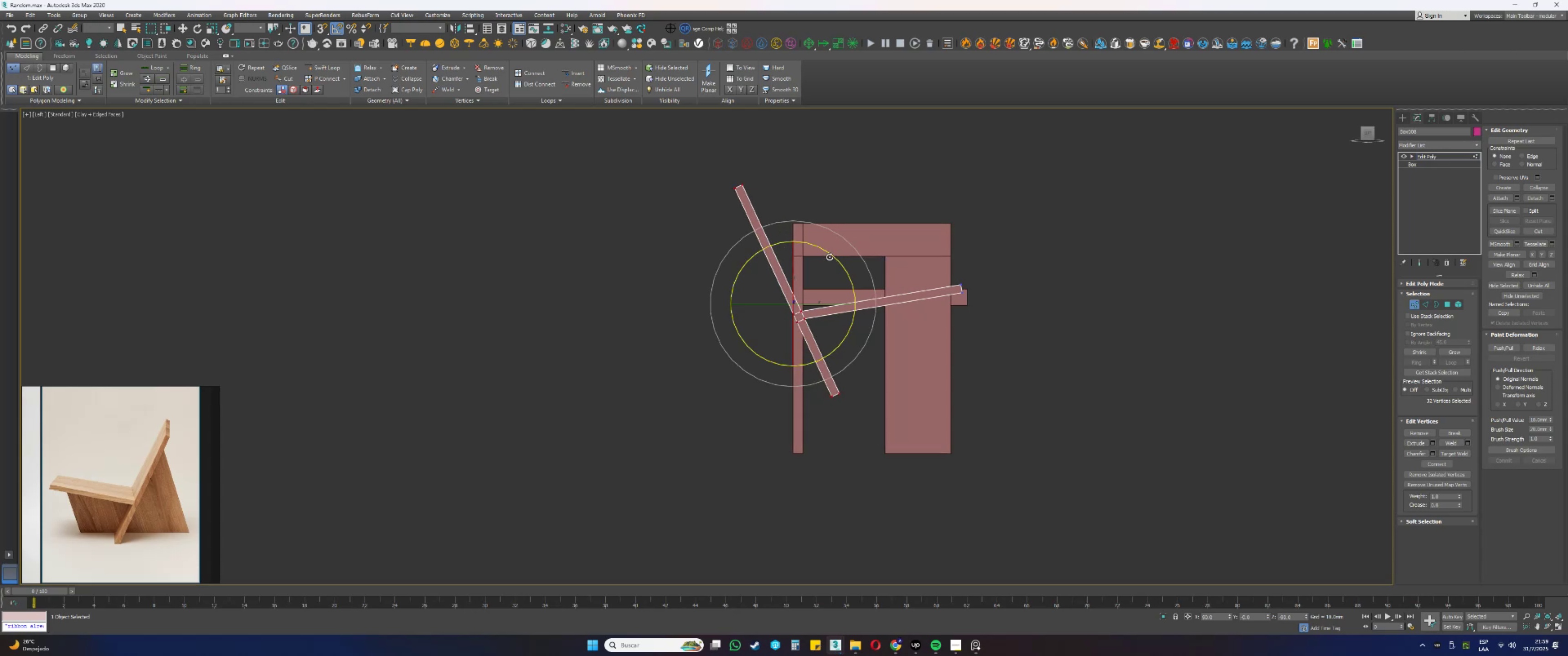 
key(W)
 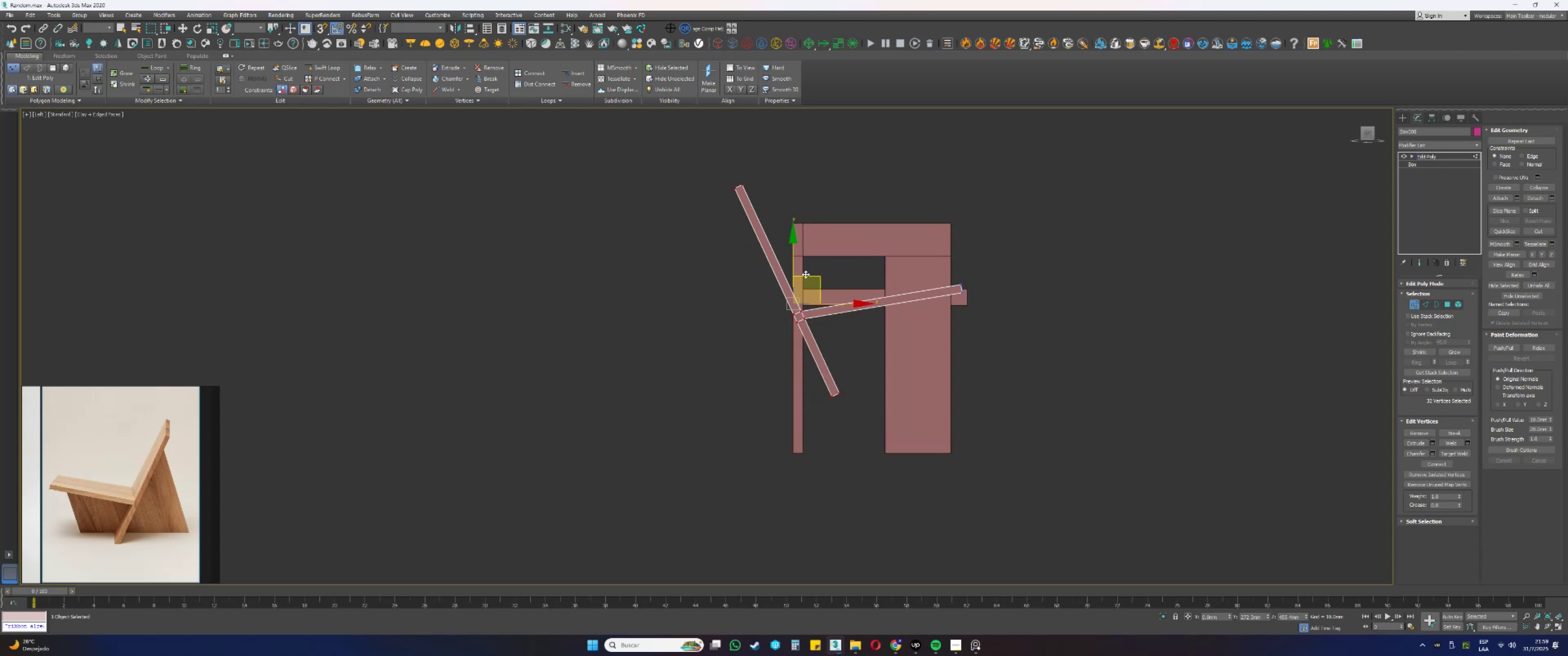 
left_click_drag(start_coordinate=[813, 277], to_coordinate=[825, 312])
 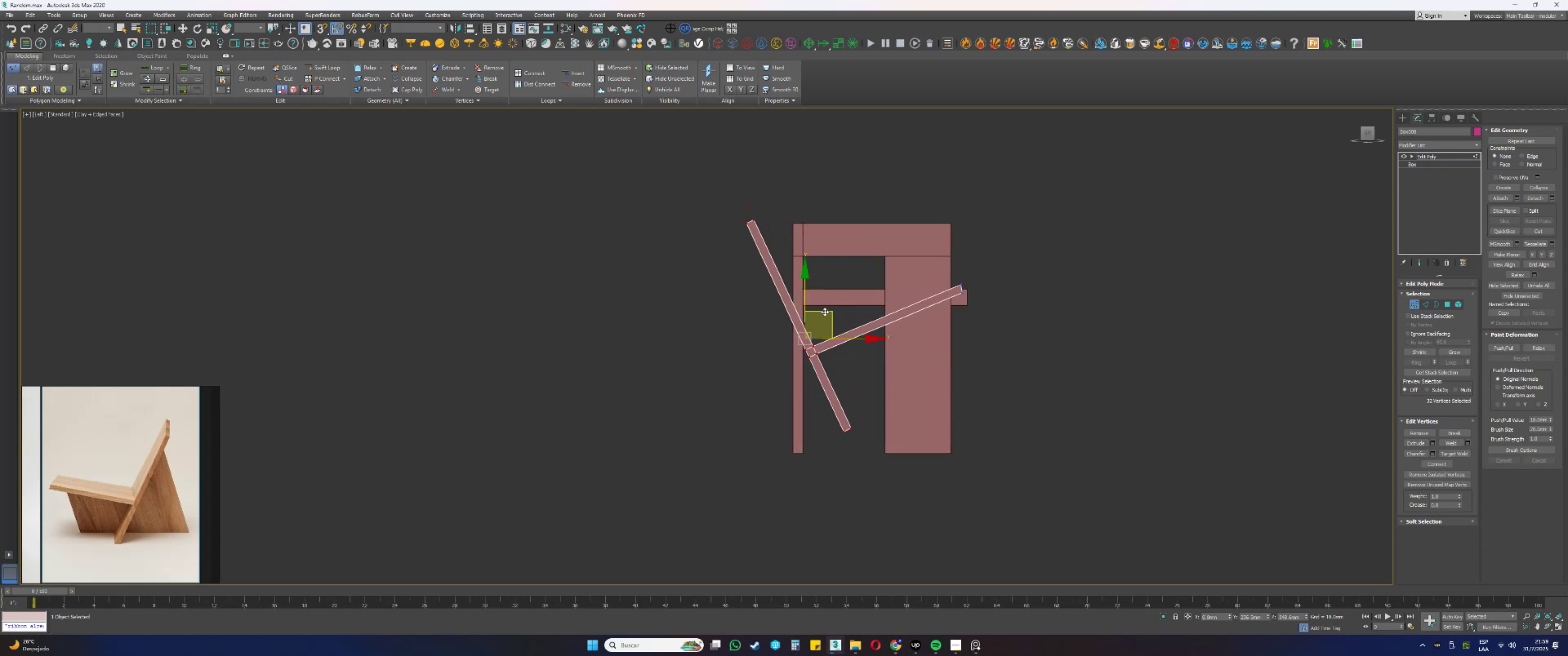 
key(Control+ControlLeft)
 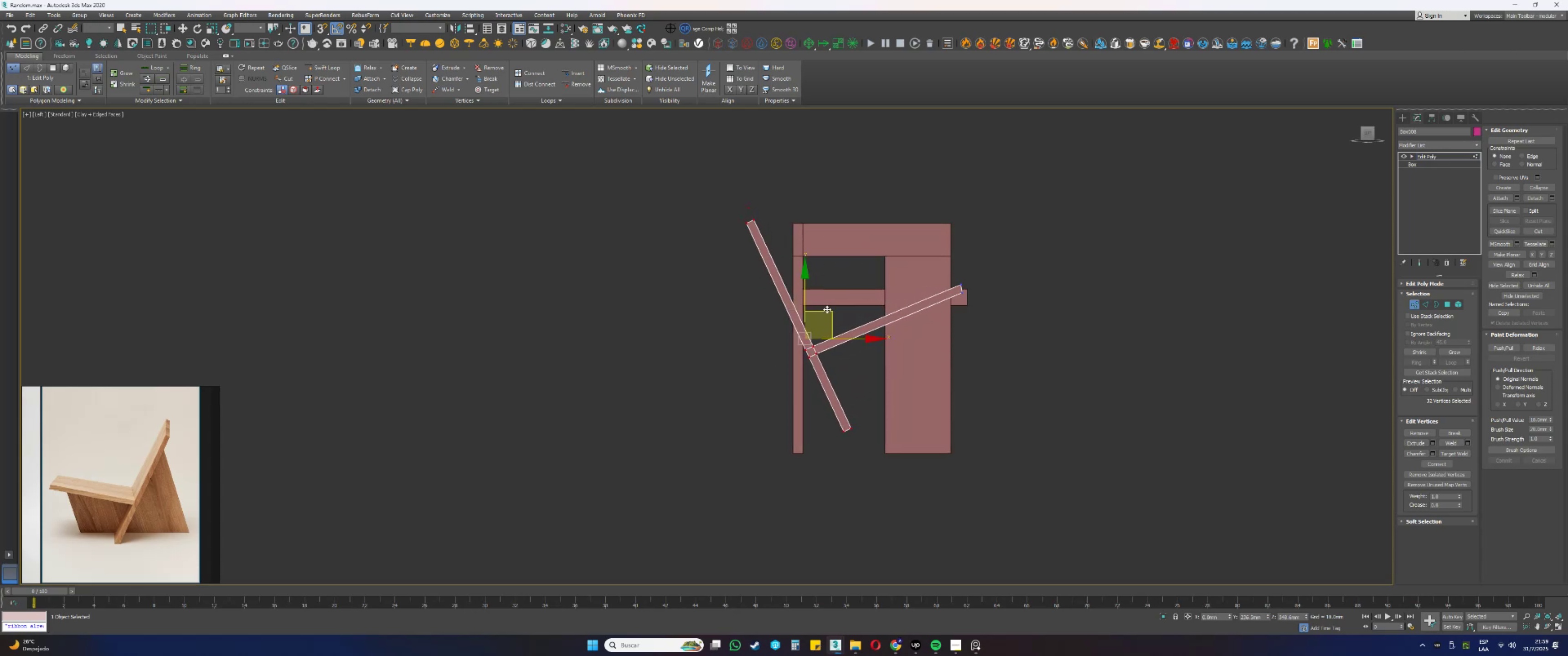 
key(Control+Z)
 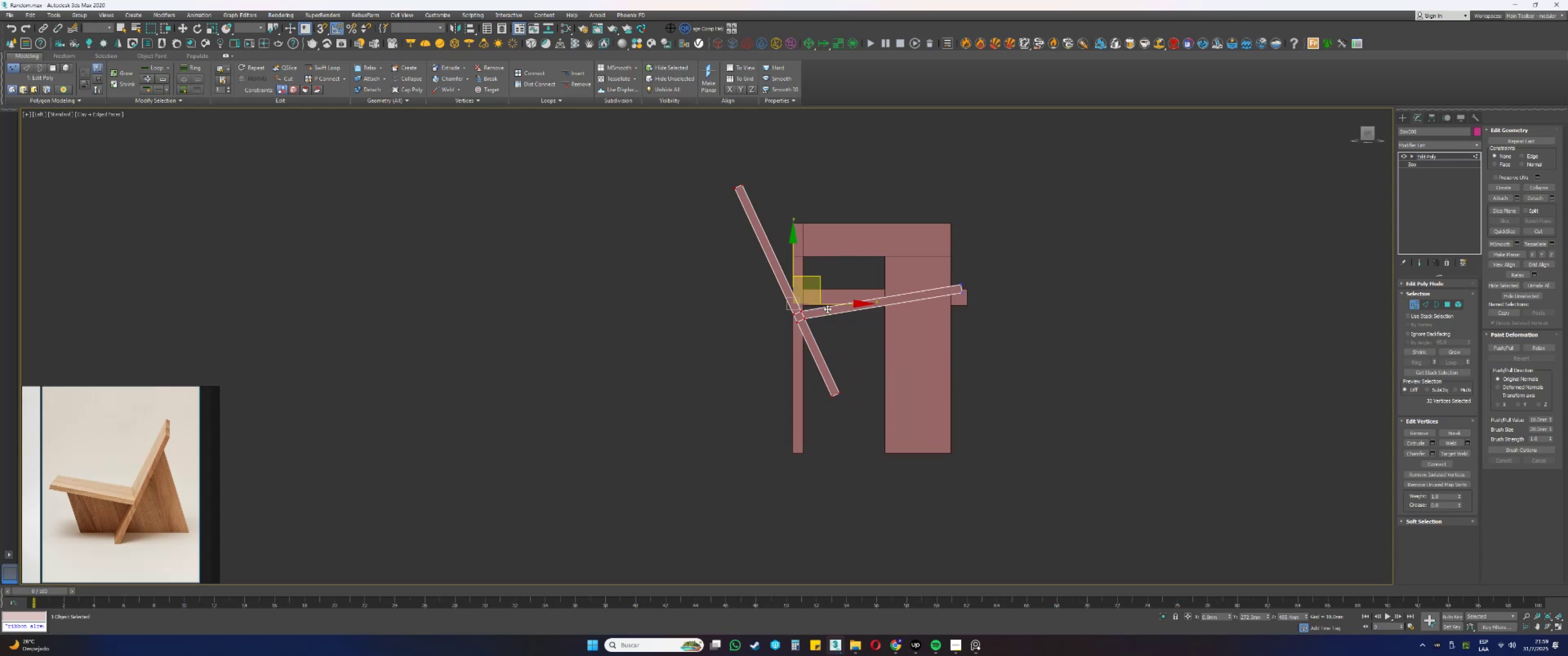 
key(Control+ControlLeft)
 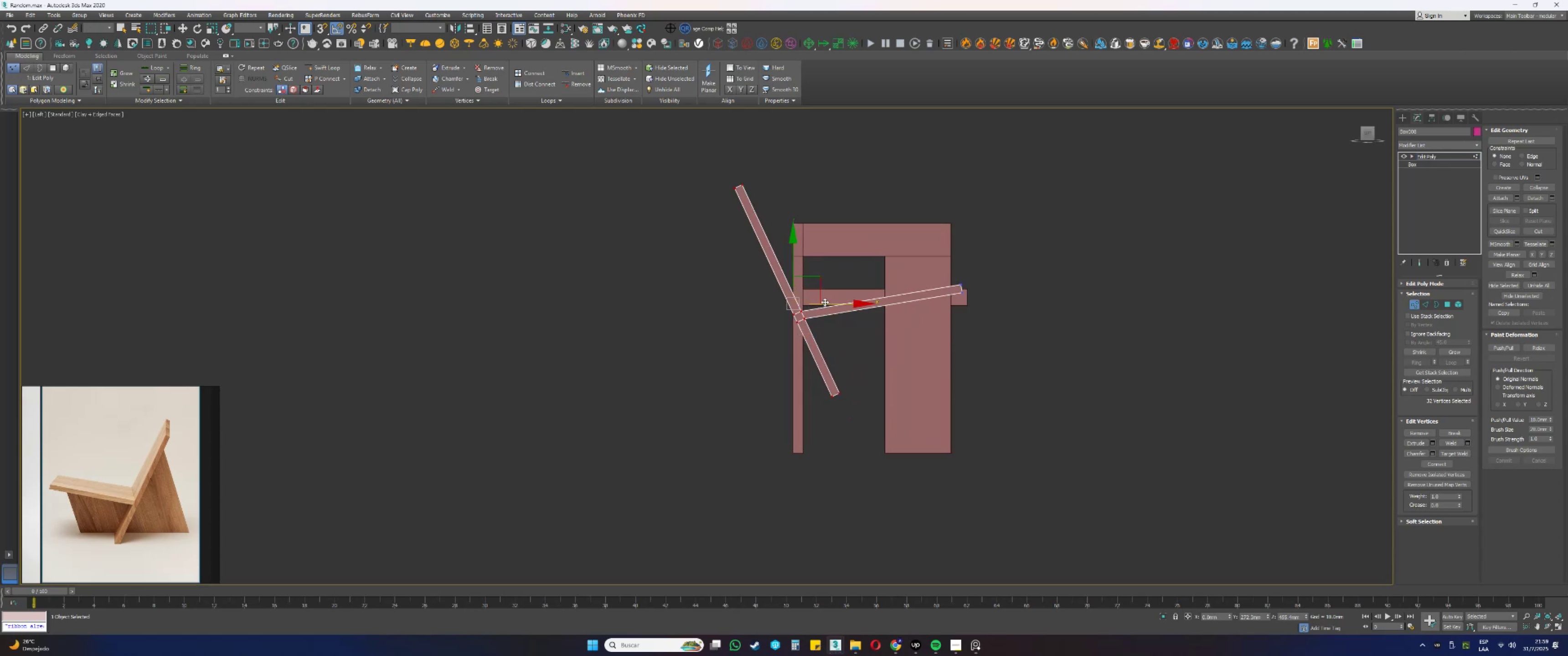 
key(Control+Z)
 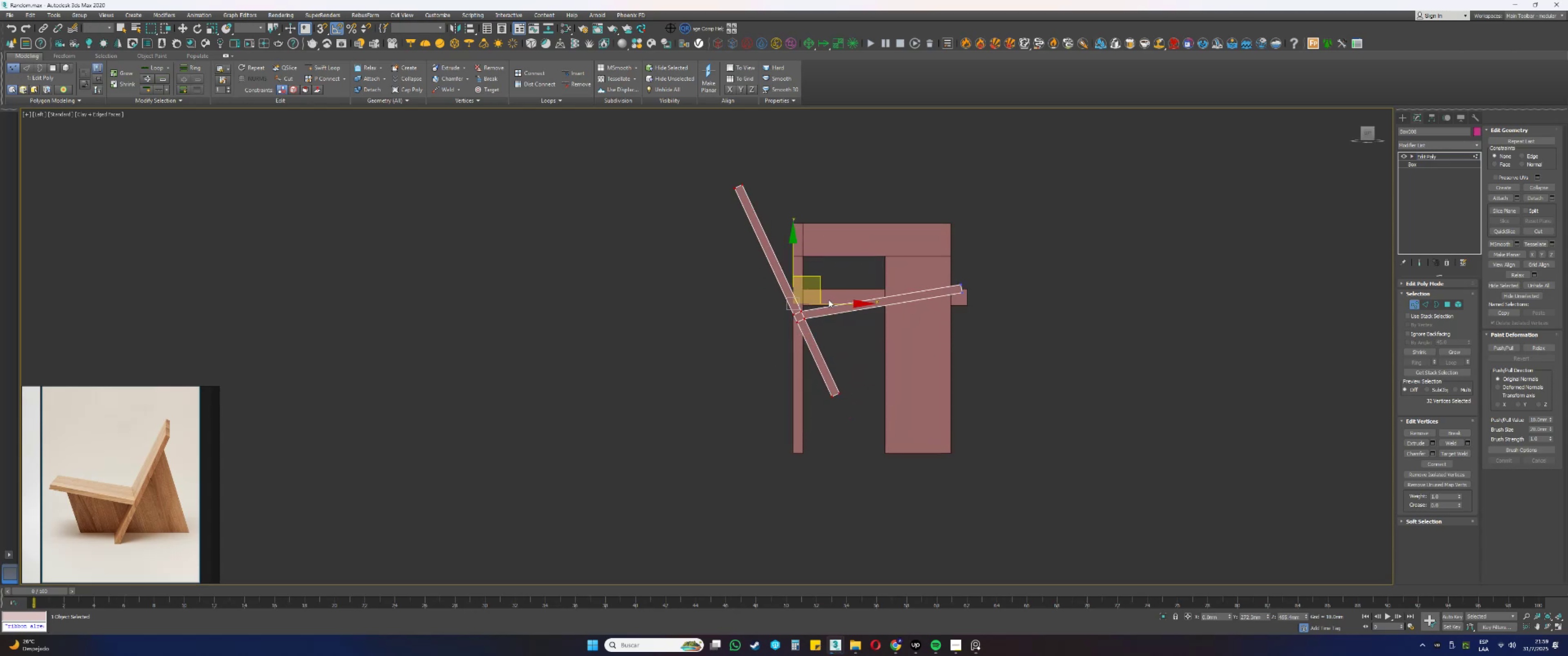 
key(Control+ControlLeft)
 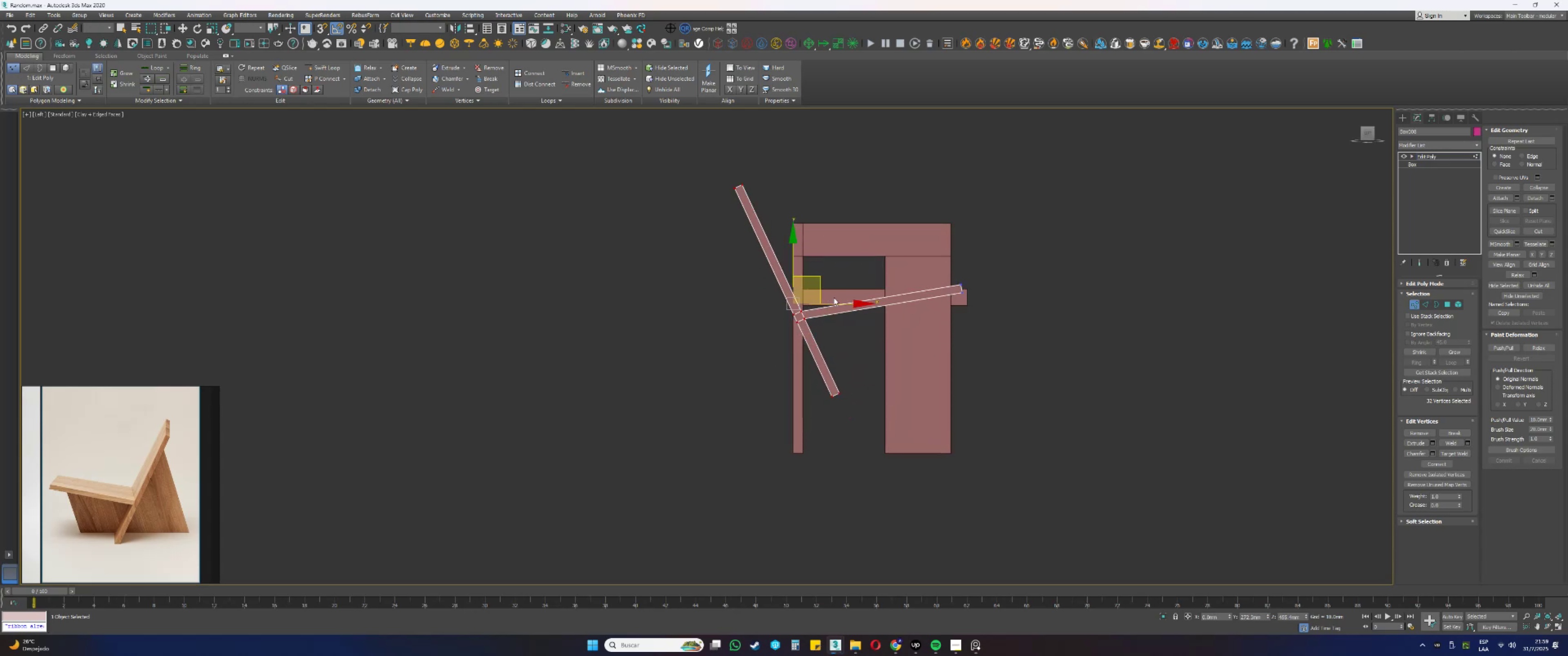 
key(Control+Z)
 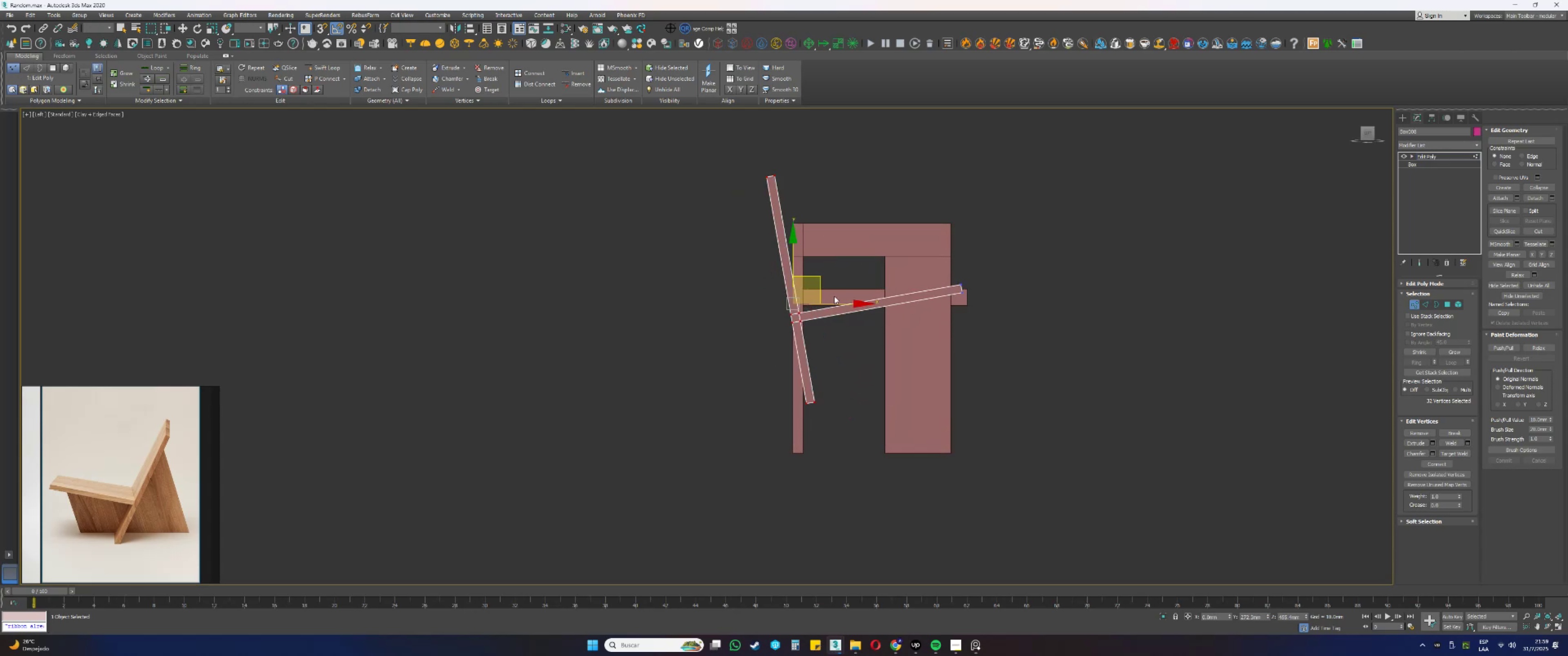 
type(ew)
 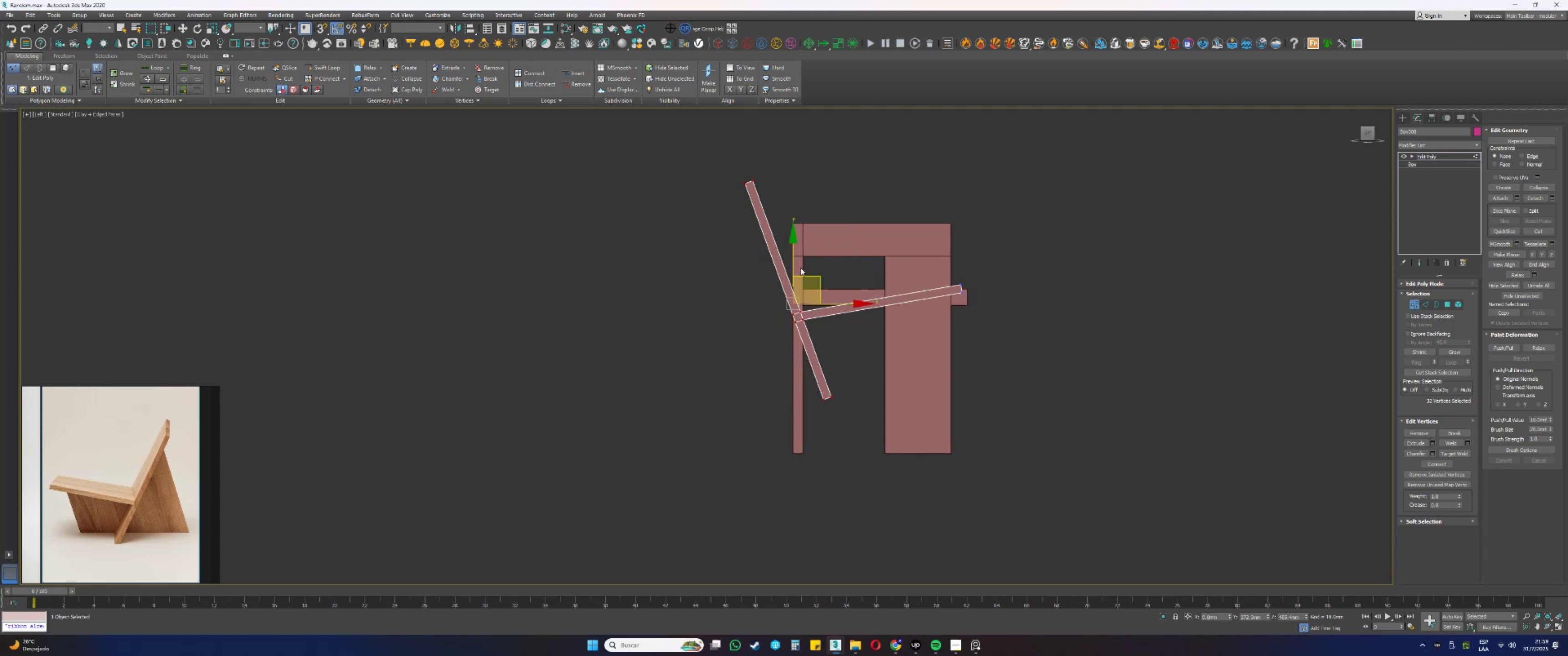 
left_click_drag(start_coordinate=[827, 251], to_coordinate=[824, 249])
 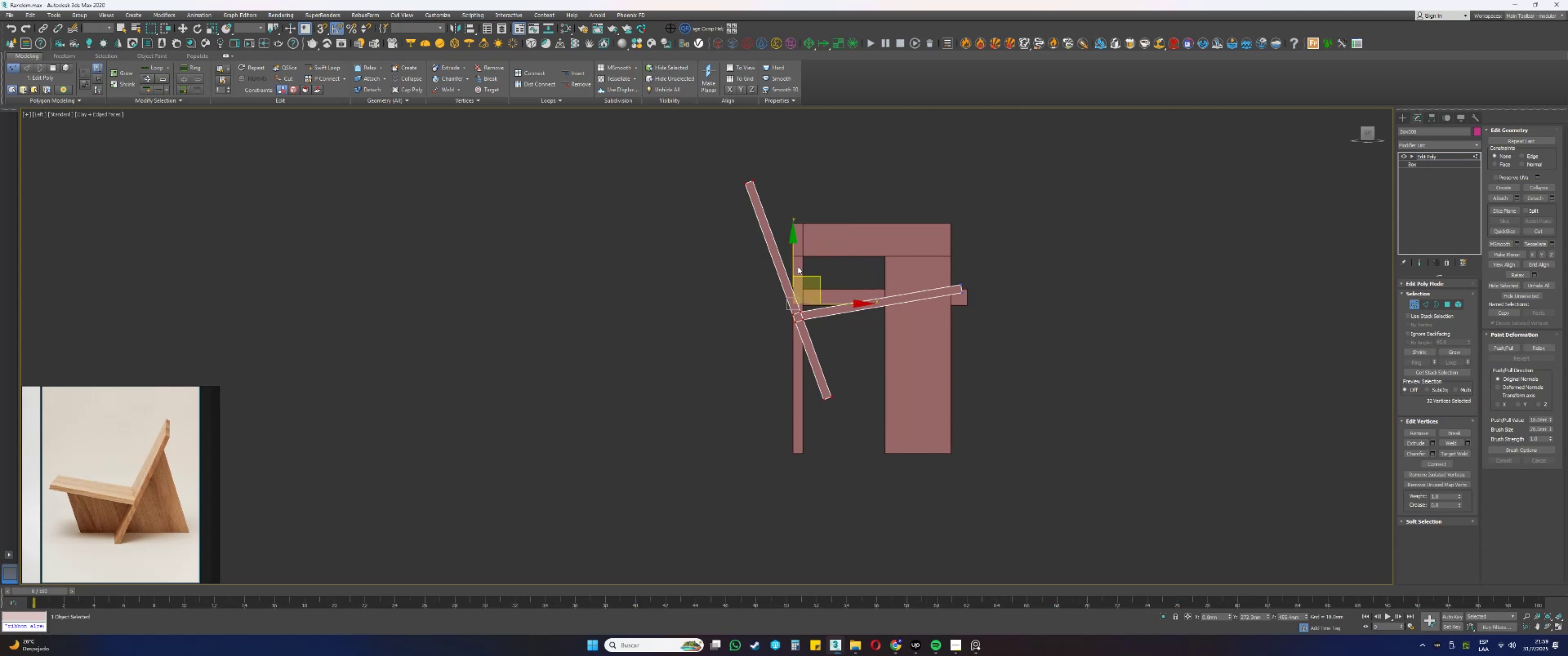 
left_click_drag(start_coordinate=[793, 263], to_coordinate=[799, 297])
 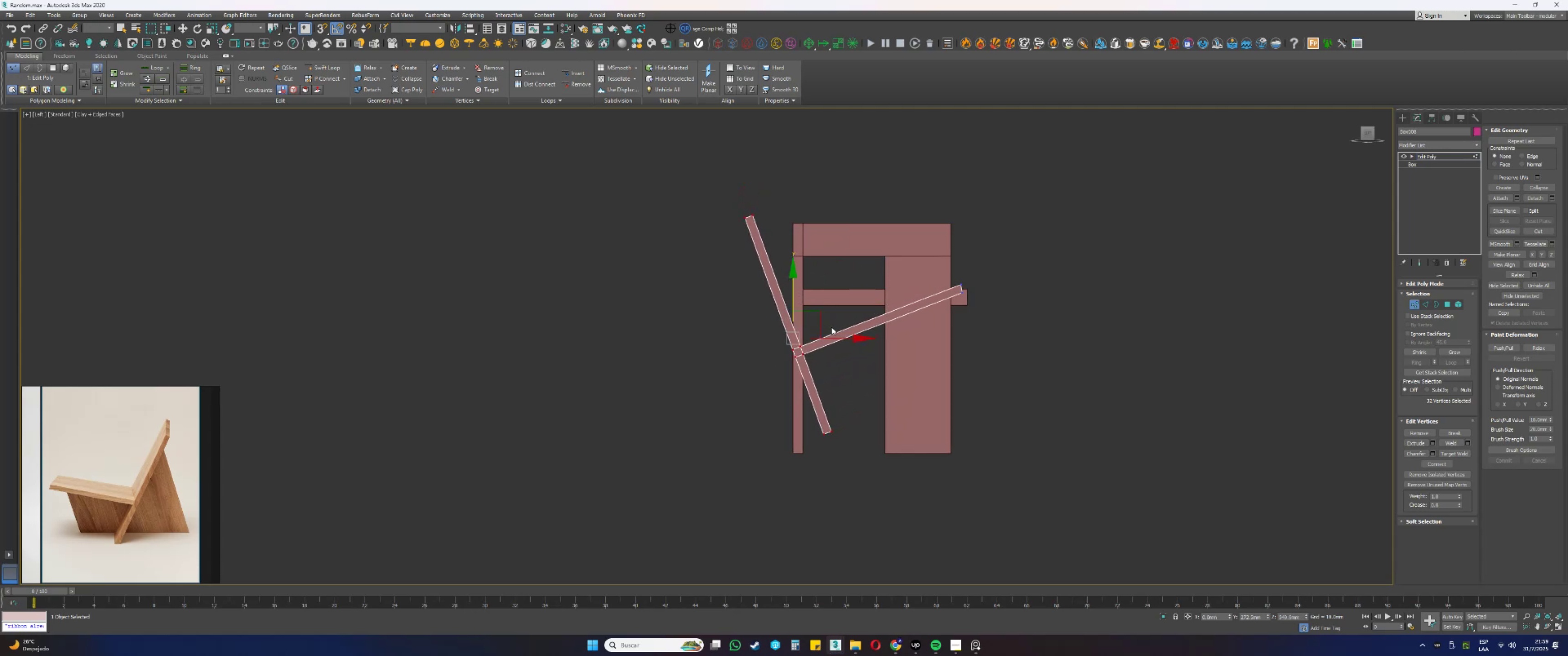 
left_click_drag(start_coordinate=[820, 317], to_coordinate=[841, 310])
 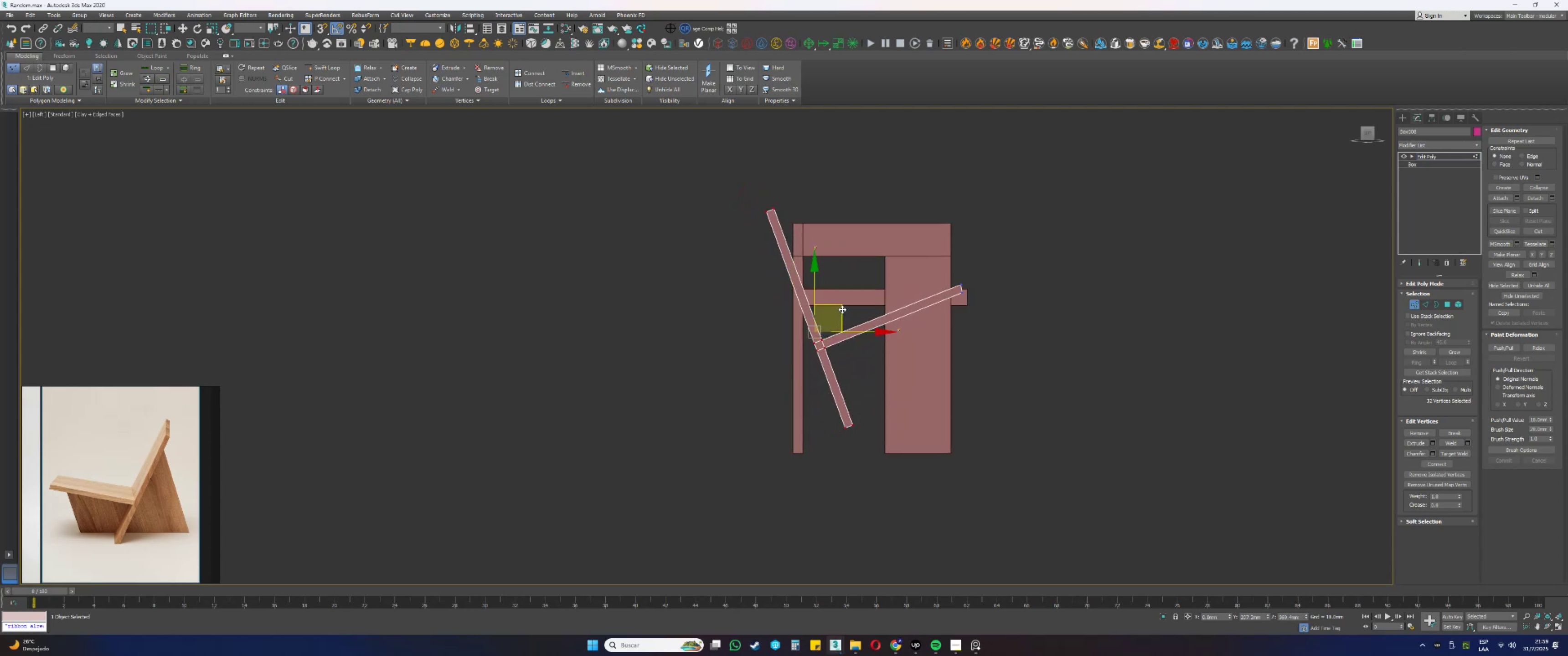 
scroll: coordinate [880, 282], scroll_direction: up, amount: 2.0
 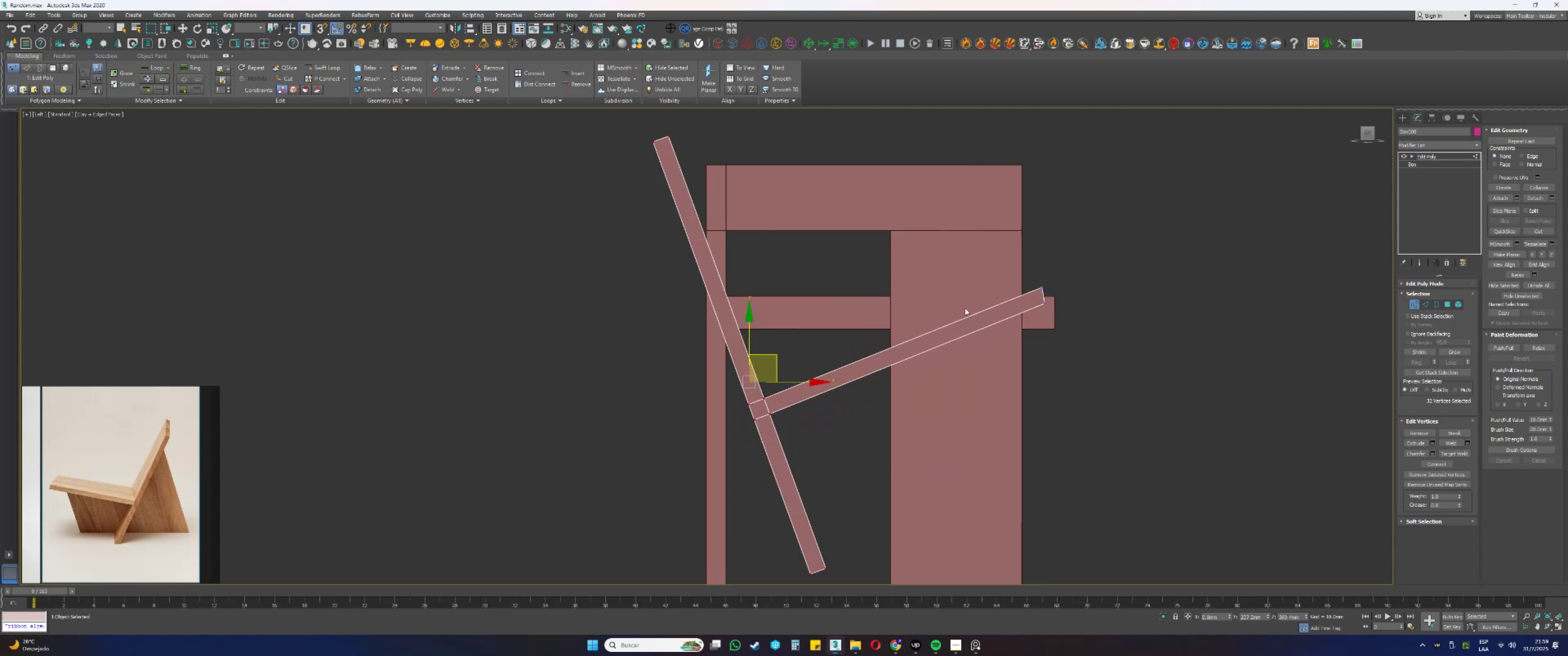 
left_click_drag(start_coordinate=[1021, 260], to_coordinate=[1088, 326])
 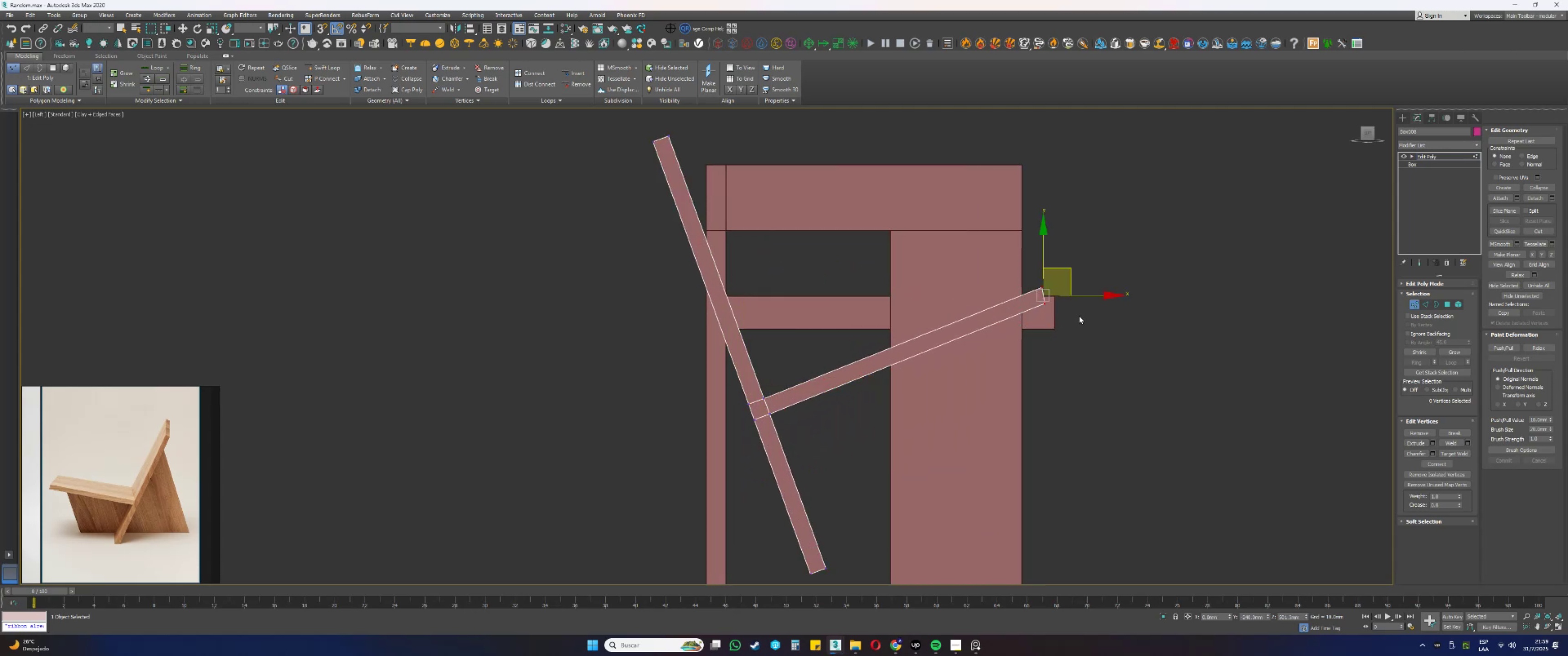 
scroll: coordinate [1044, 287], scroll_direction: up, amount: 1.0
 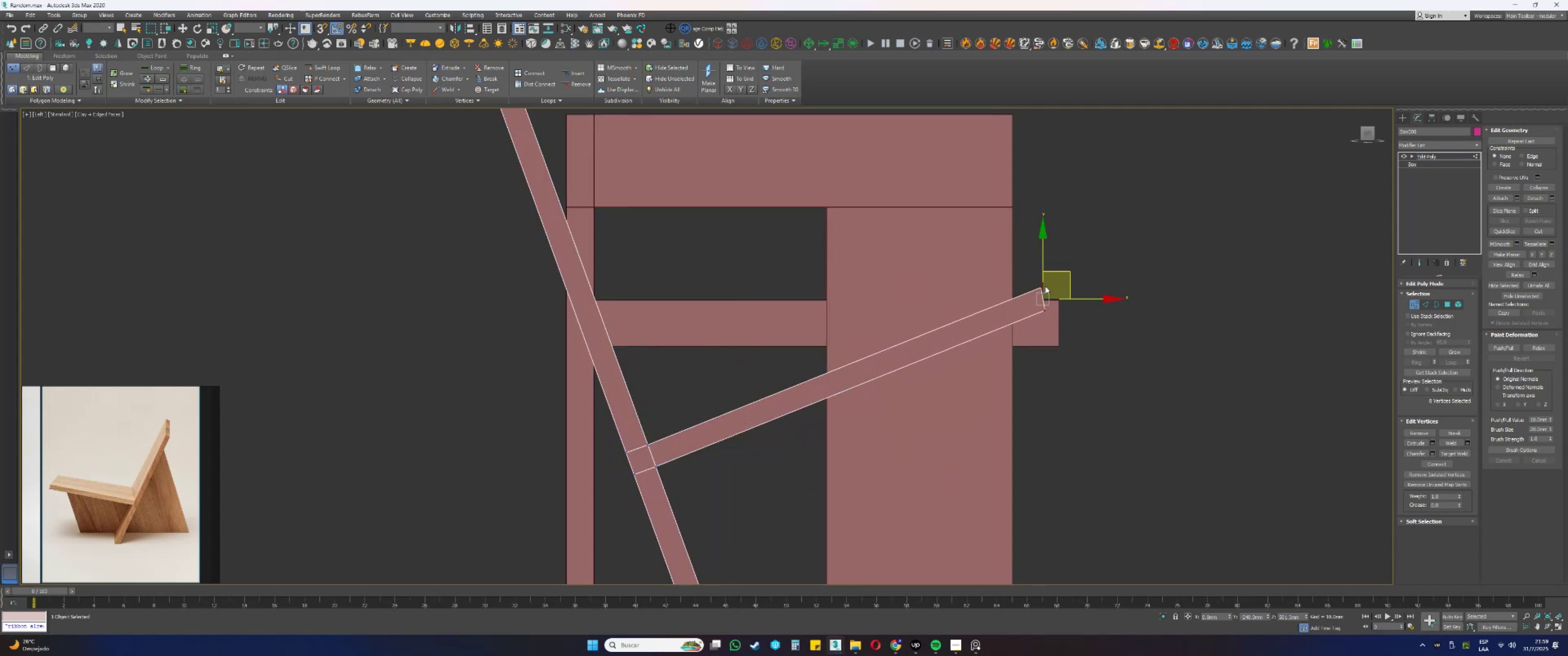 
key(E)
 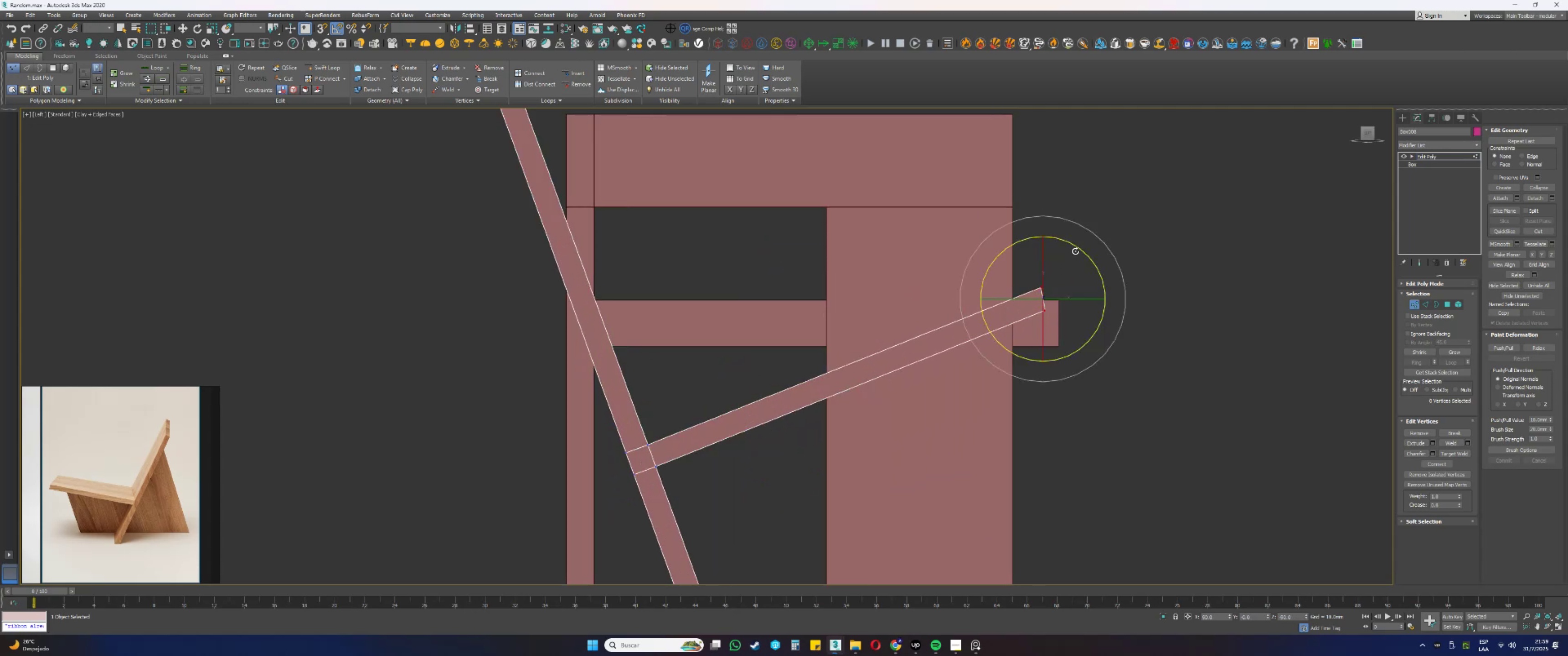 
left_click_drag(start_coordinate=[1080, 249], to_coordinate=[1075, 249])
 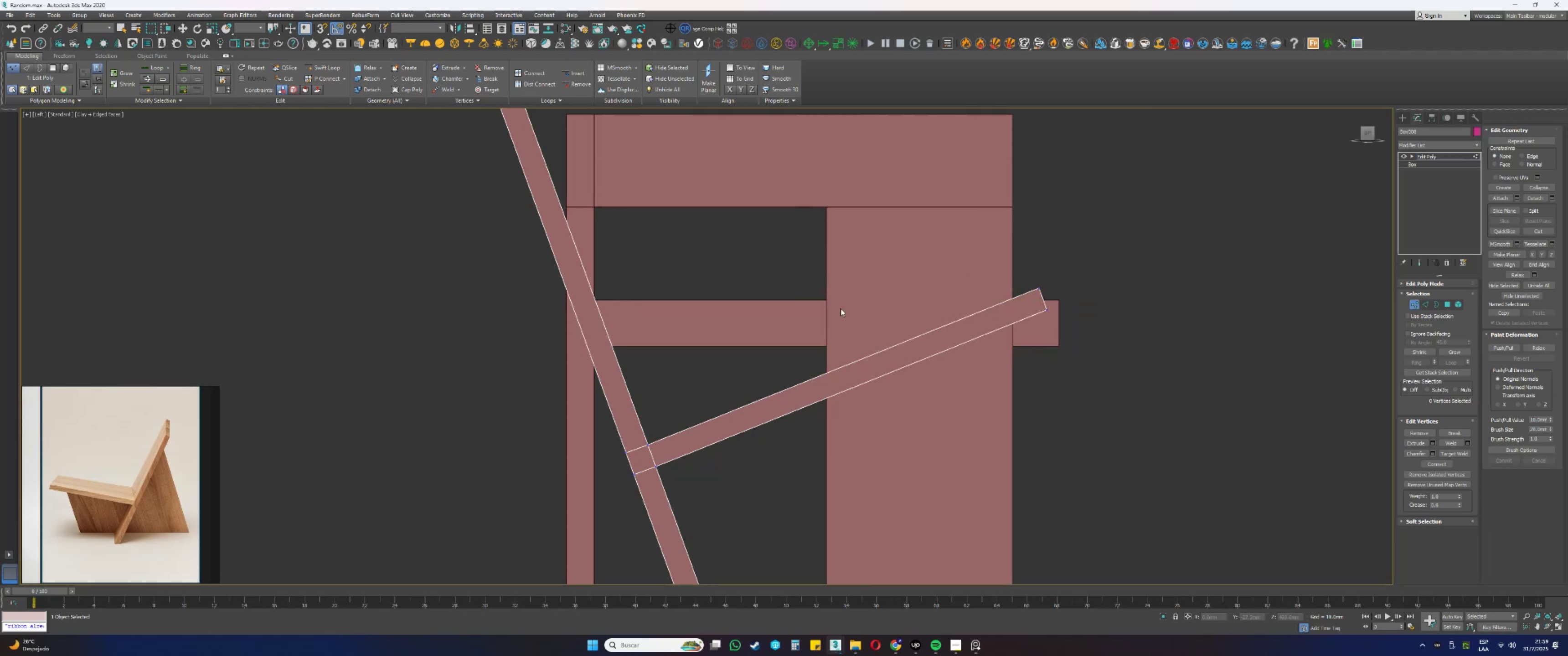 
scroll: coordinate [654, 358], scroll_direction: down, amount: 4.0
 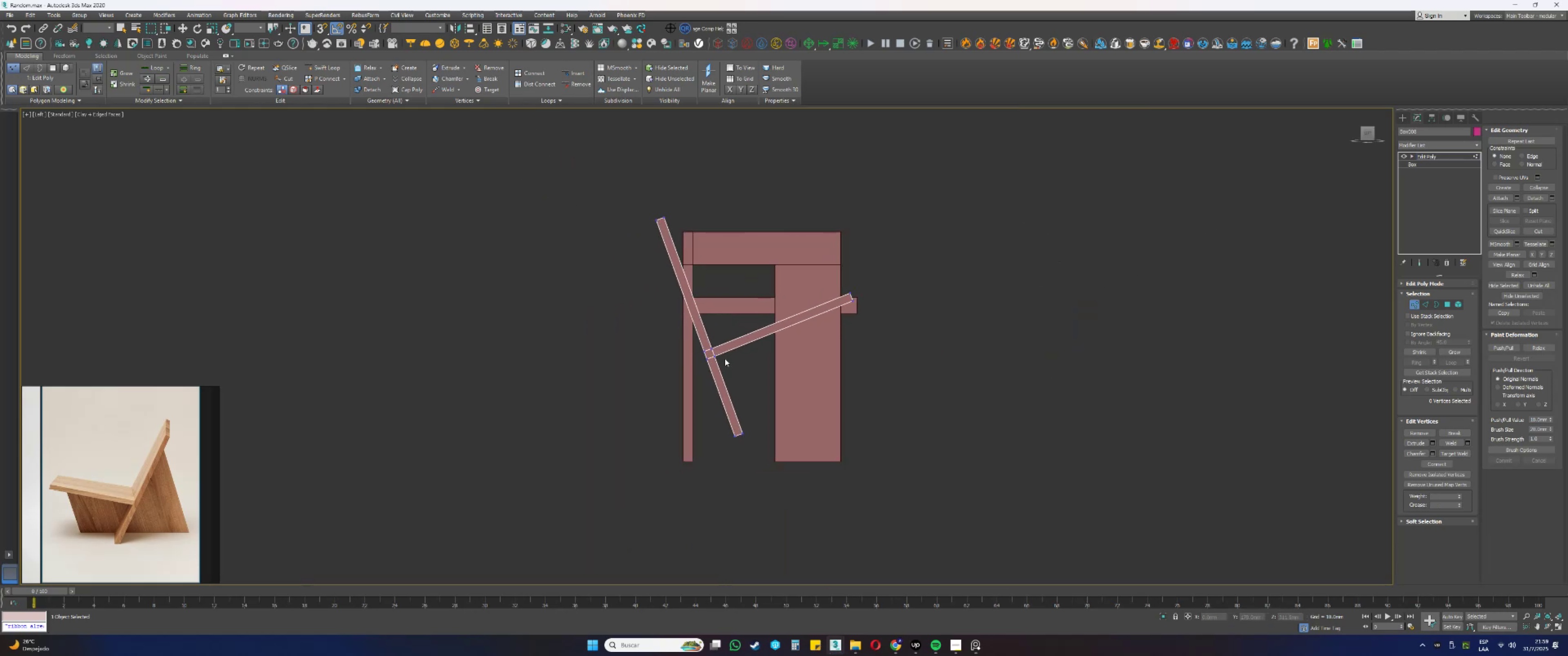 
scroll: coordinate [703, 406], scroll_direction: up, amount: 1.0
 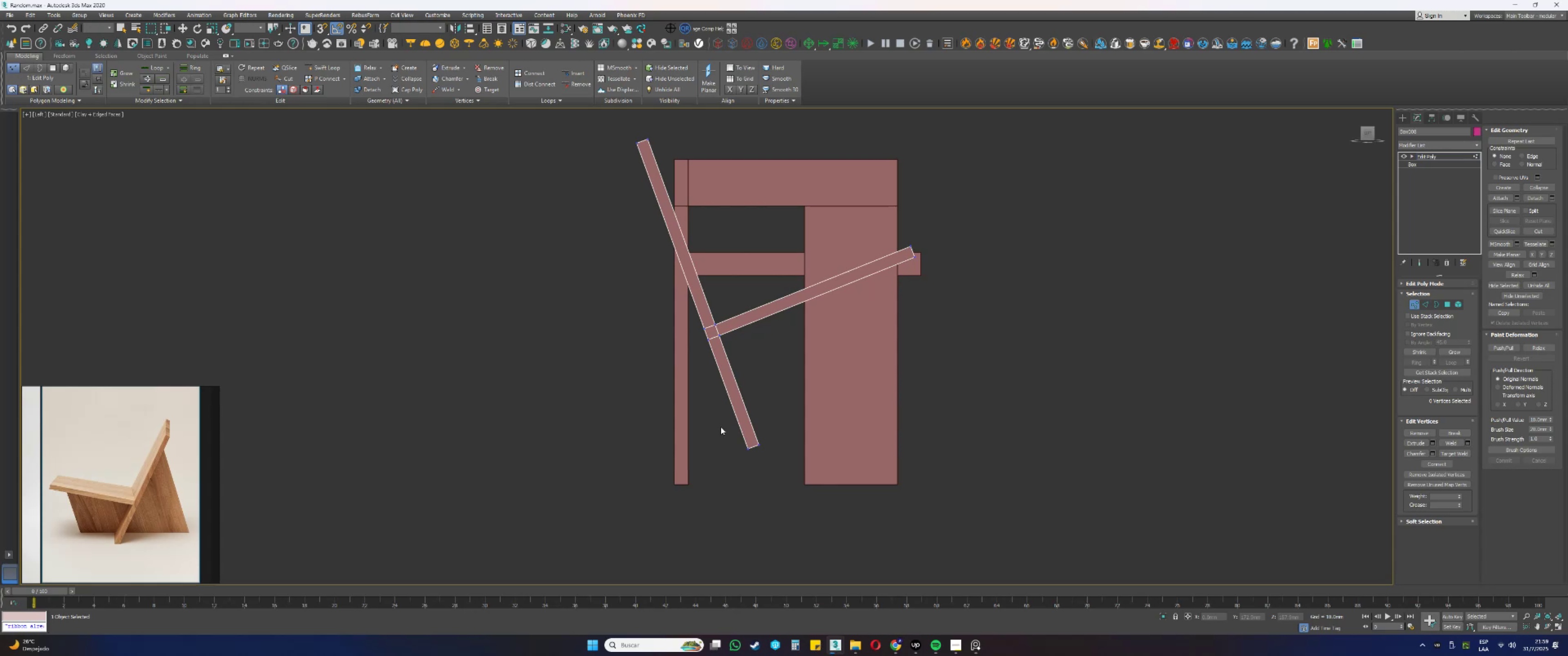 
key(4)
 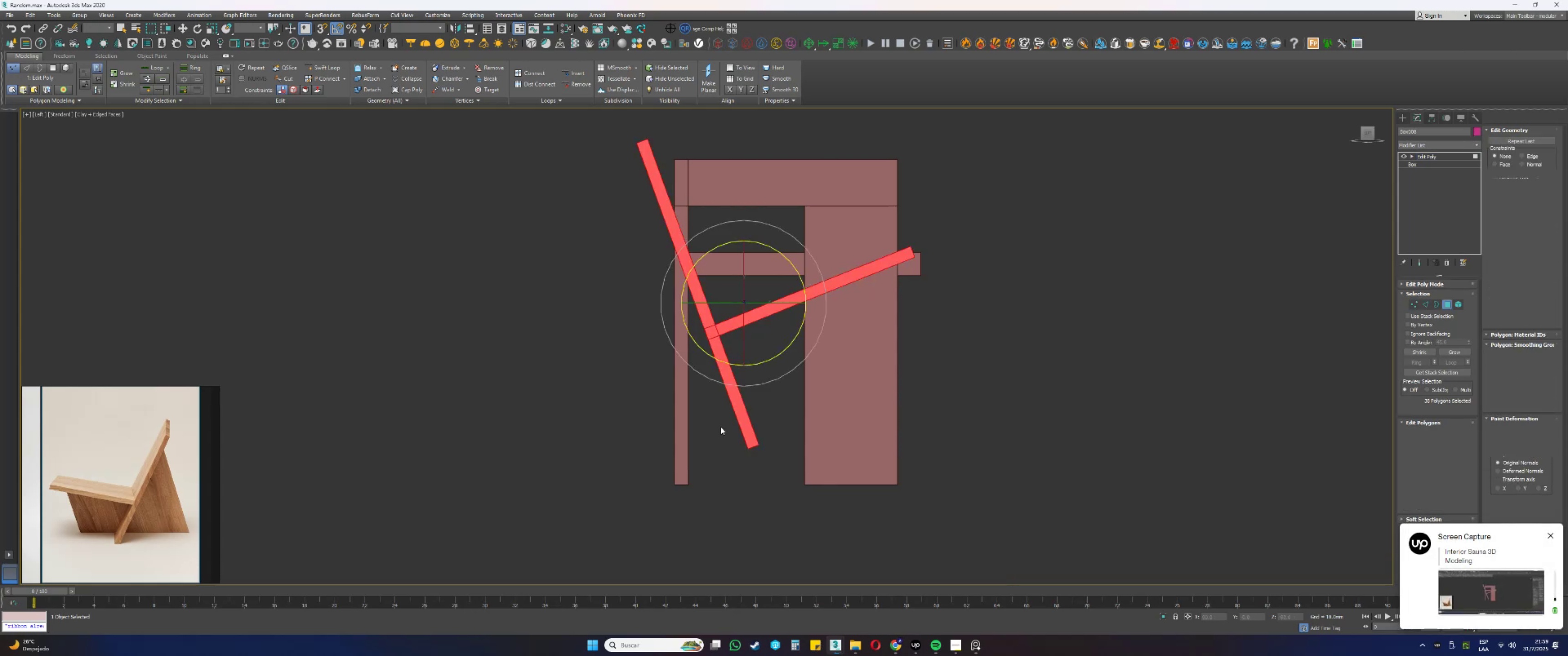 
left_click_drag(start_coordinate=[711, 414], to_coordinate=[820, 461])
 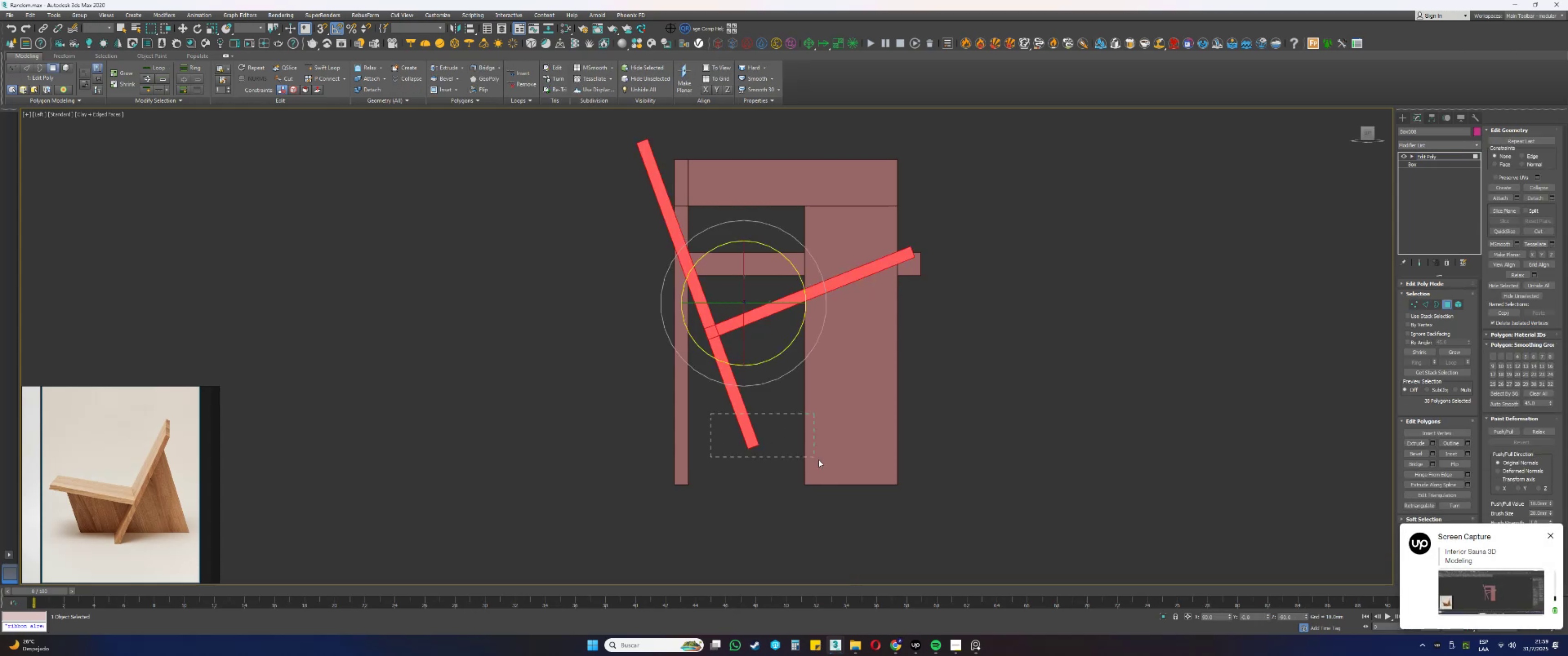 
hold_key(key=AltLeft, duration=0.68)
left_click_drag(start_coordinate=[1004, 363], to_coordinate=[357, 124])
 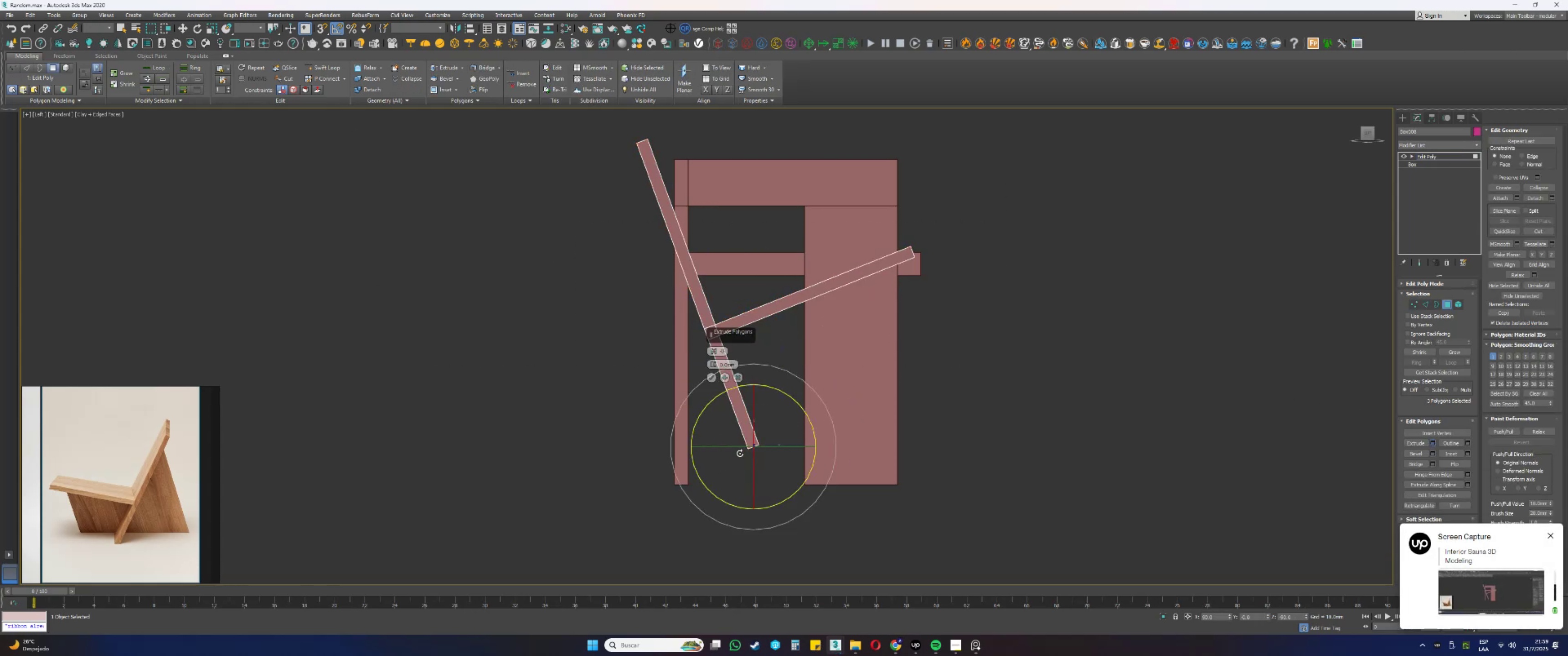 
left_click_drag(start_coordinate=[714, 365], to_coordinate=[727, 249])
 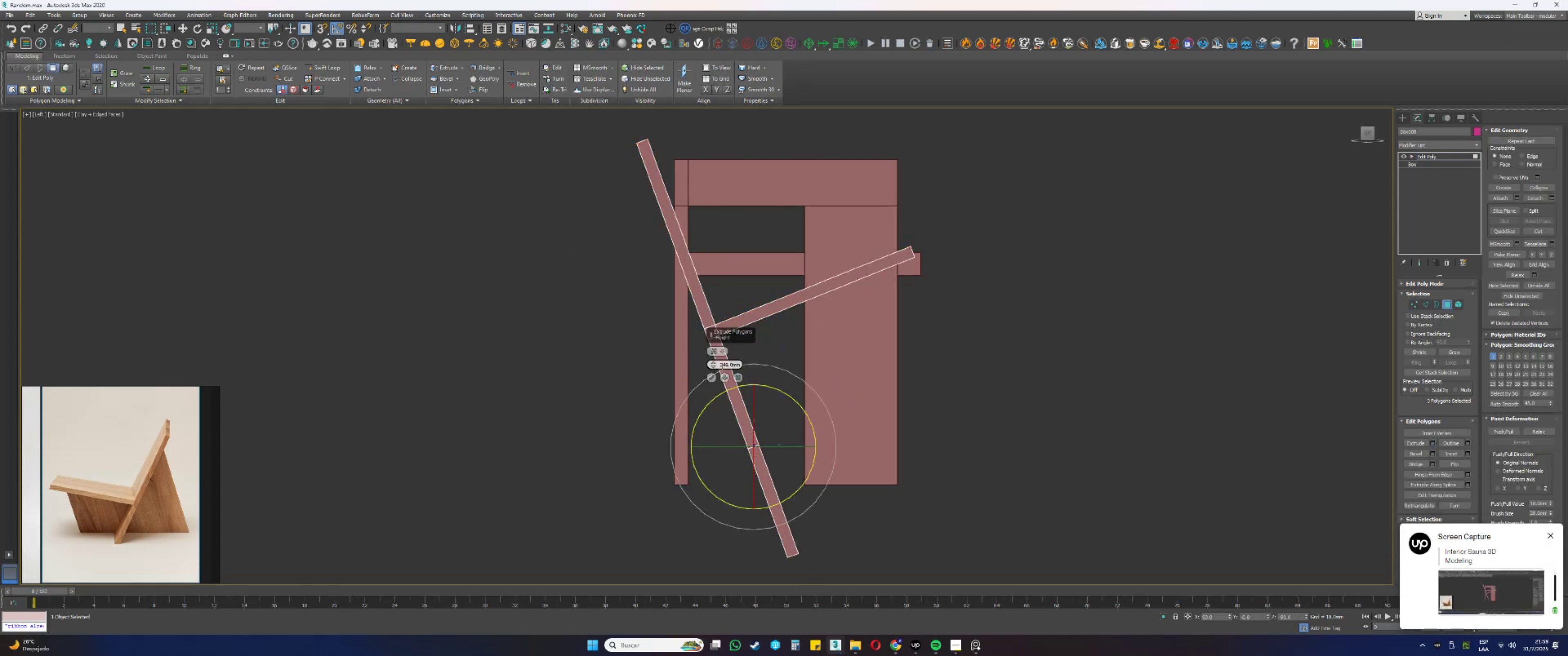 
key(G)
 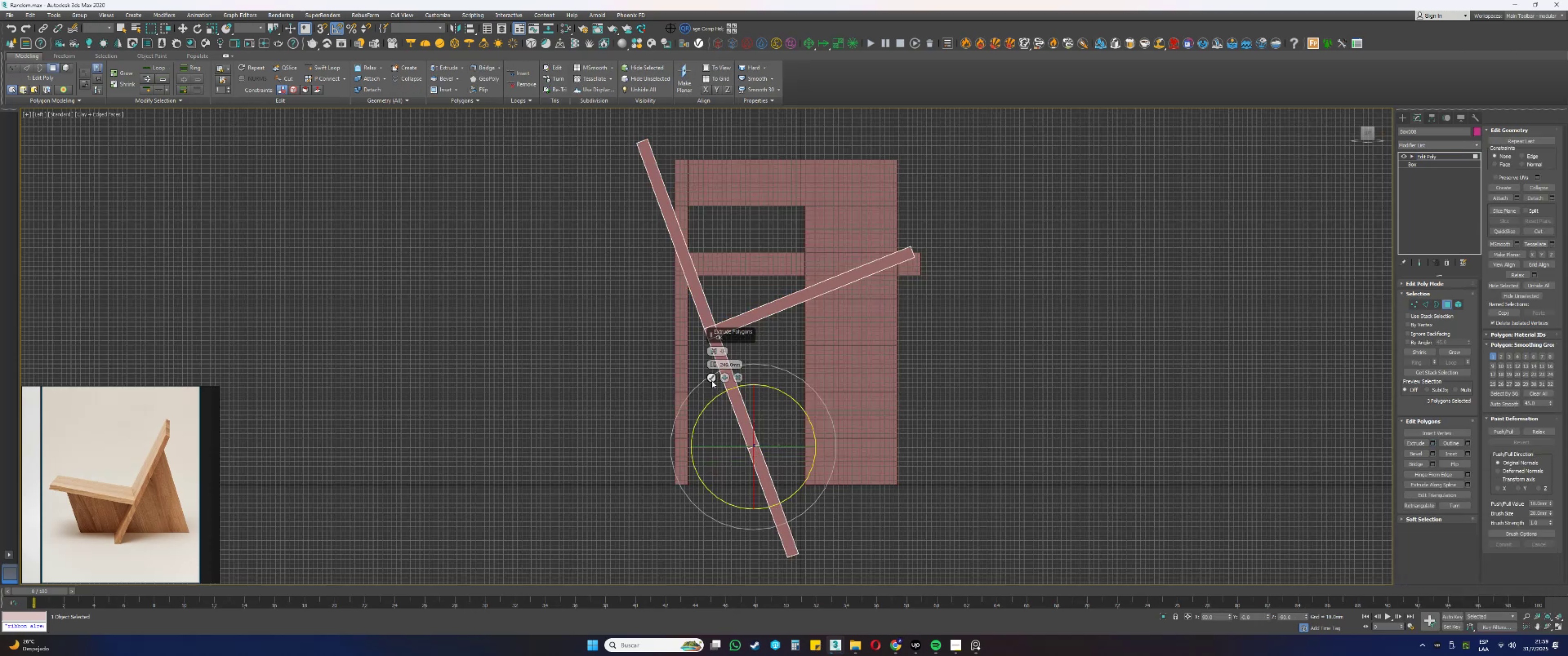 
left_click([711, 378])
 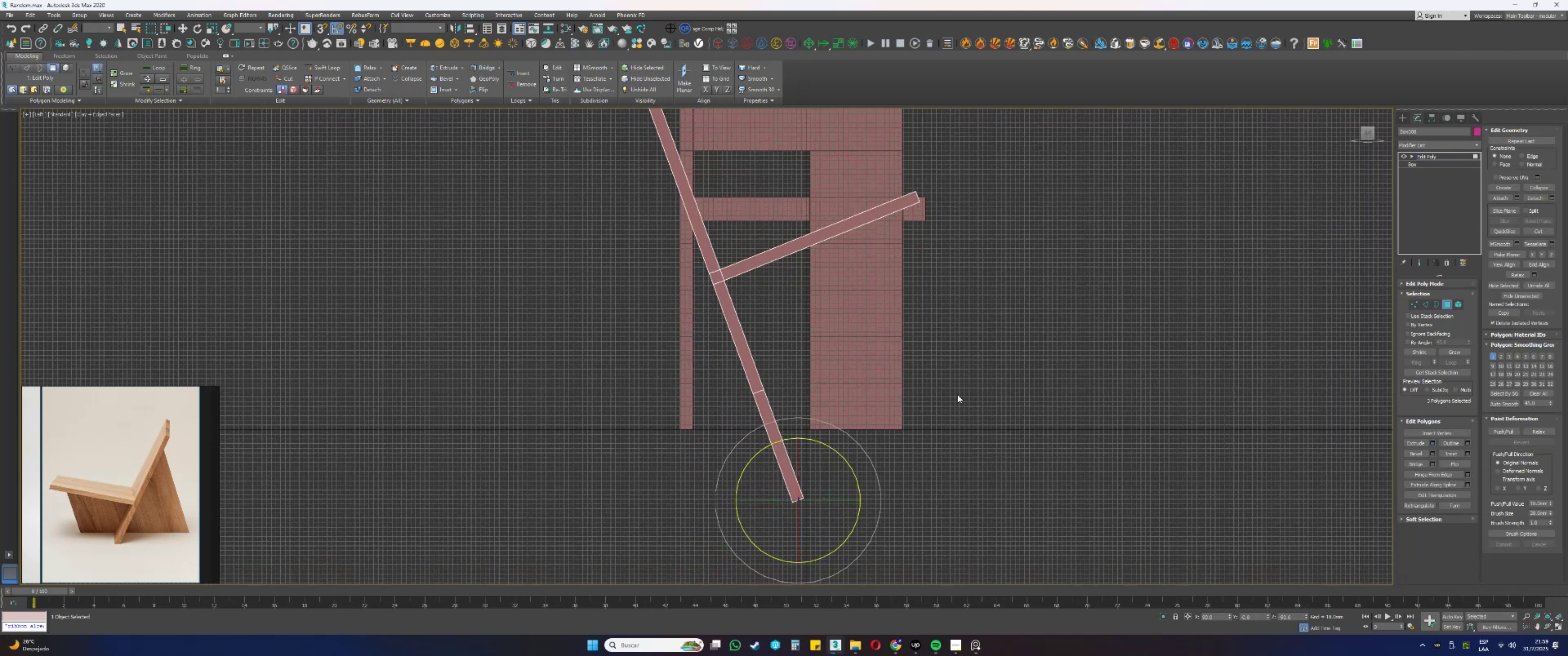 
key(1)
 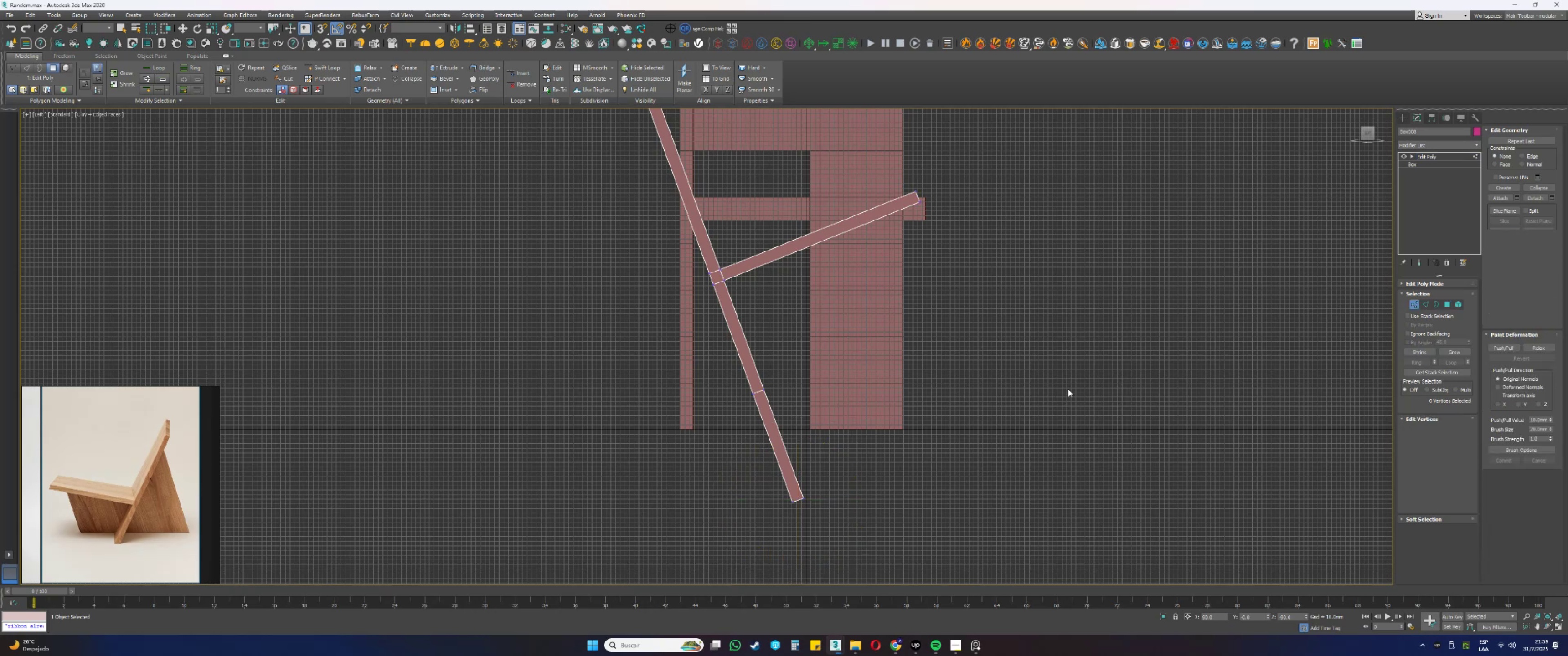 
left_click([1093, 375])
 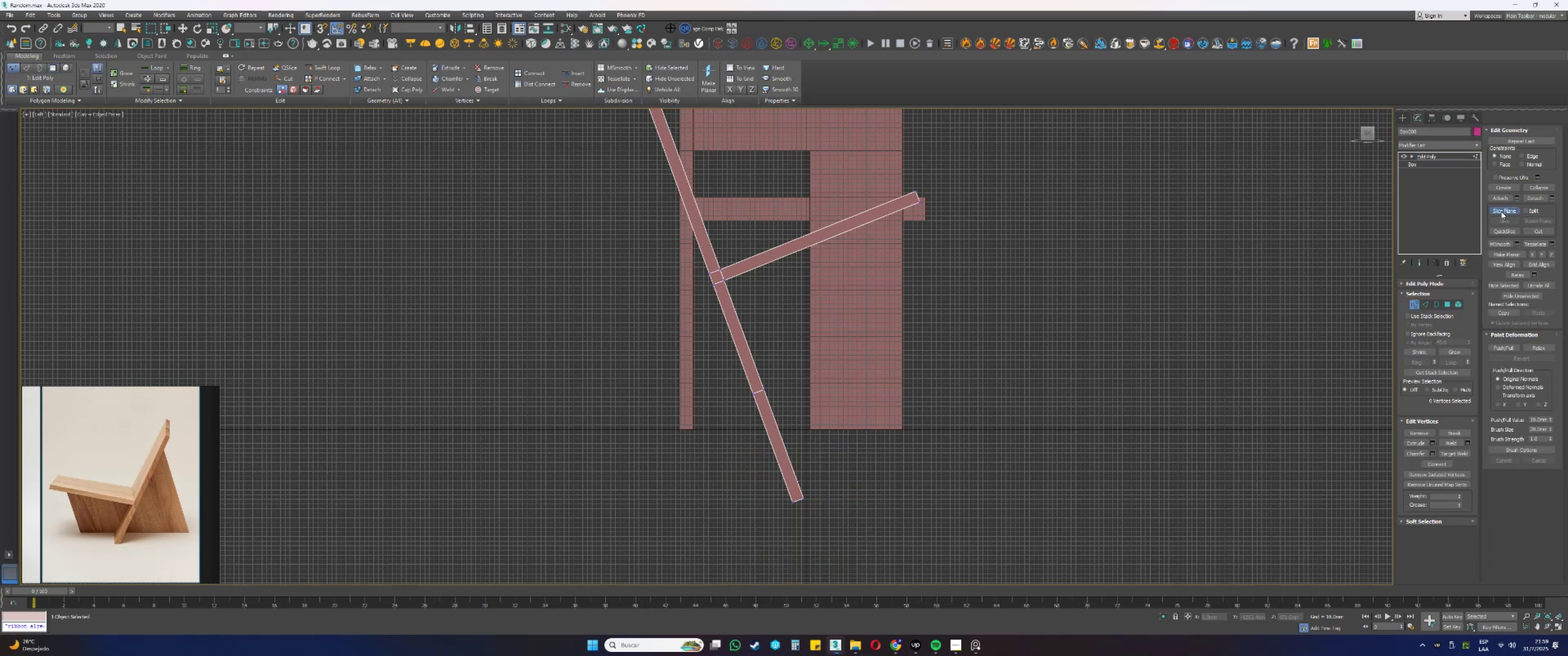 
type(ewew)
 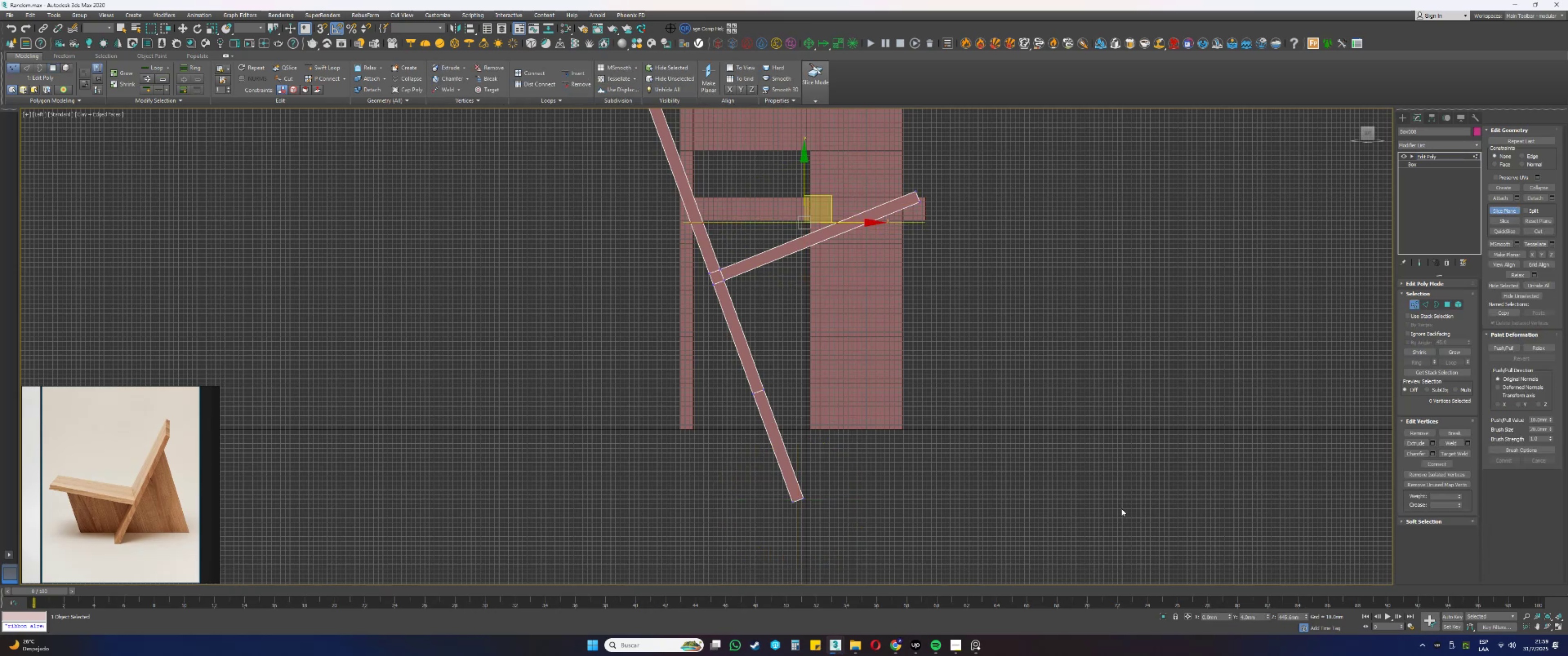 
left_click_drag(start_coordinate=[851, 179], to_coordinate=[854, 184])
 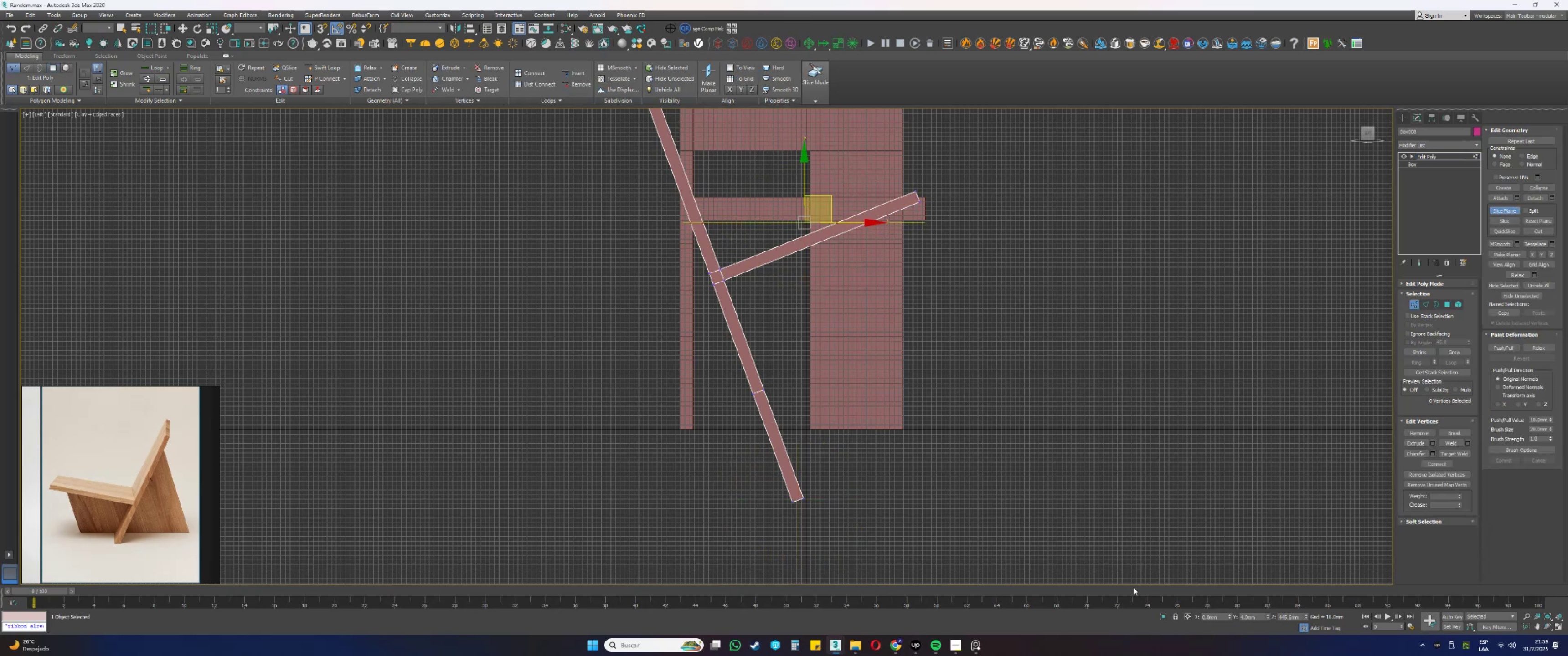 
right_click([1308, 616])
 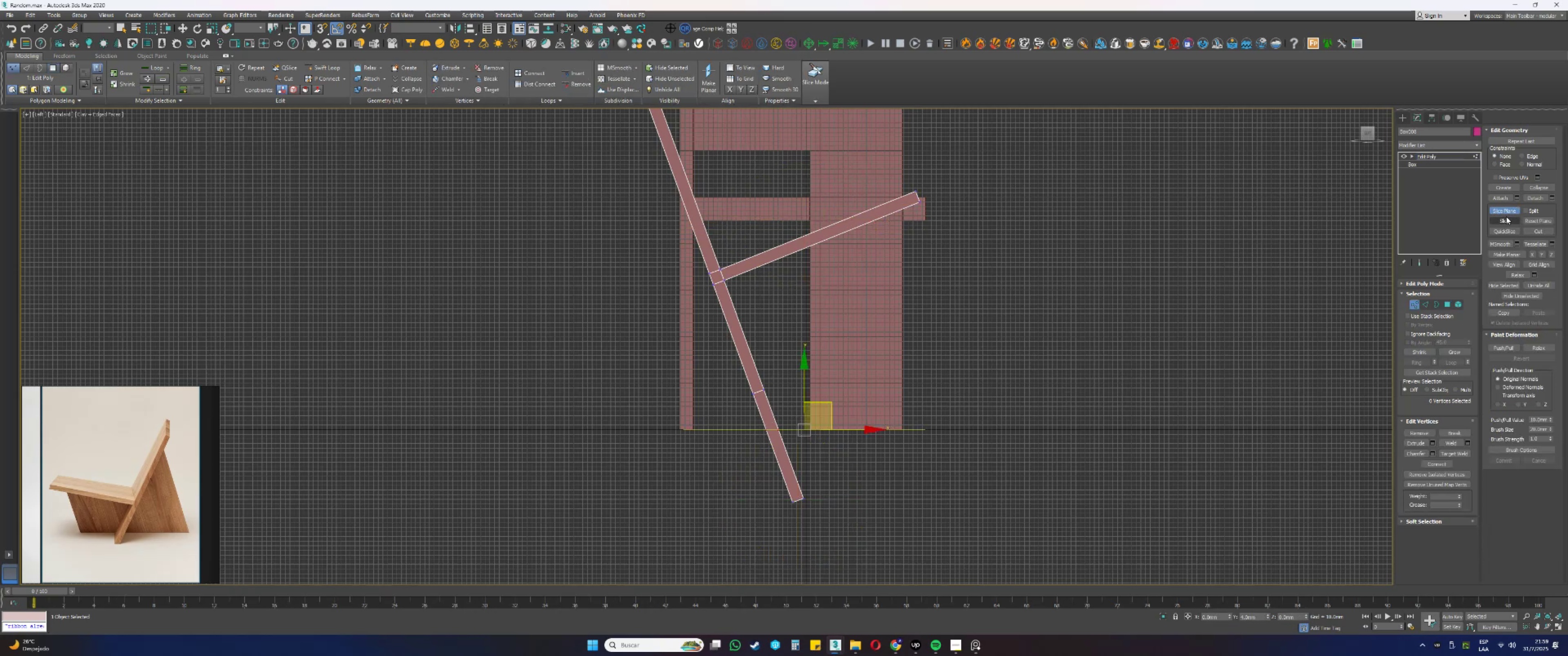 
double_click([1501, 208])
 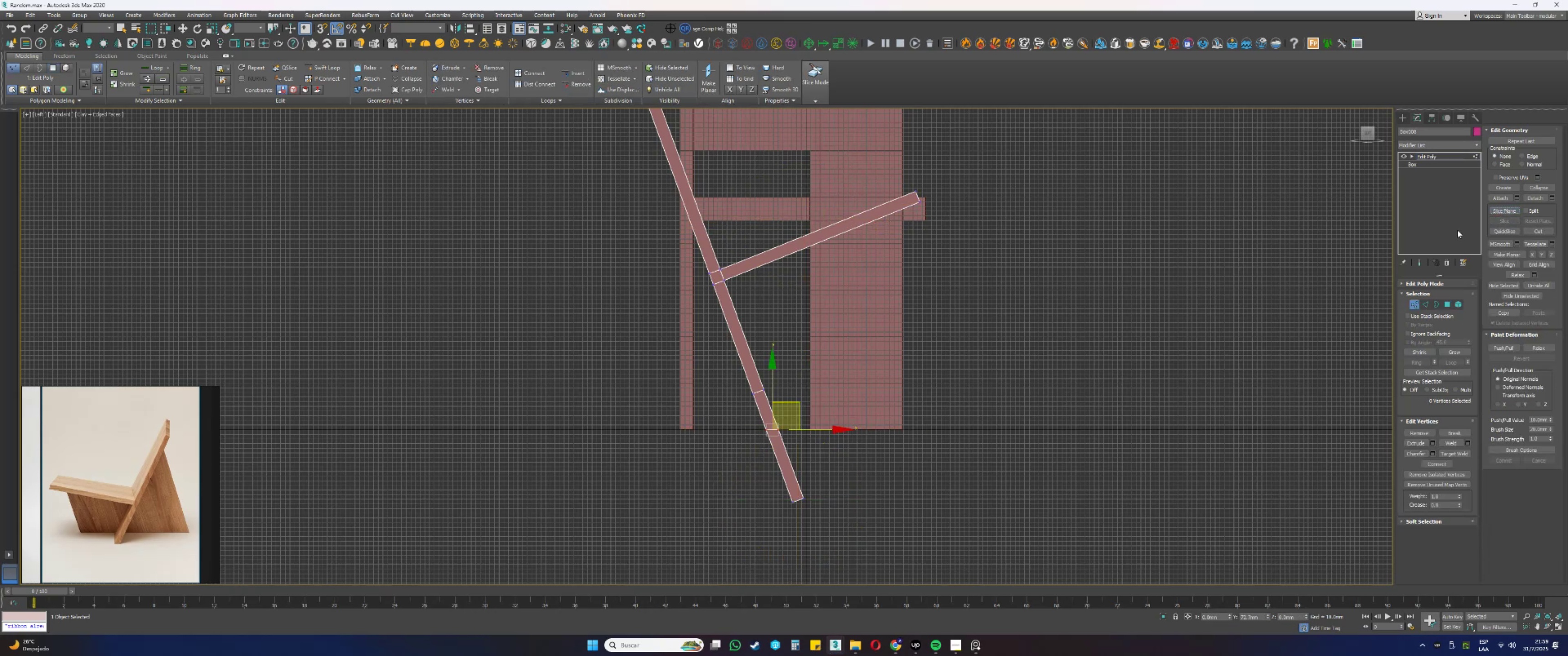 
key(4)
 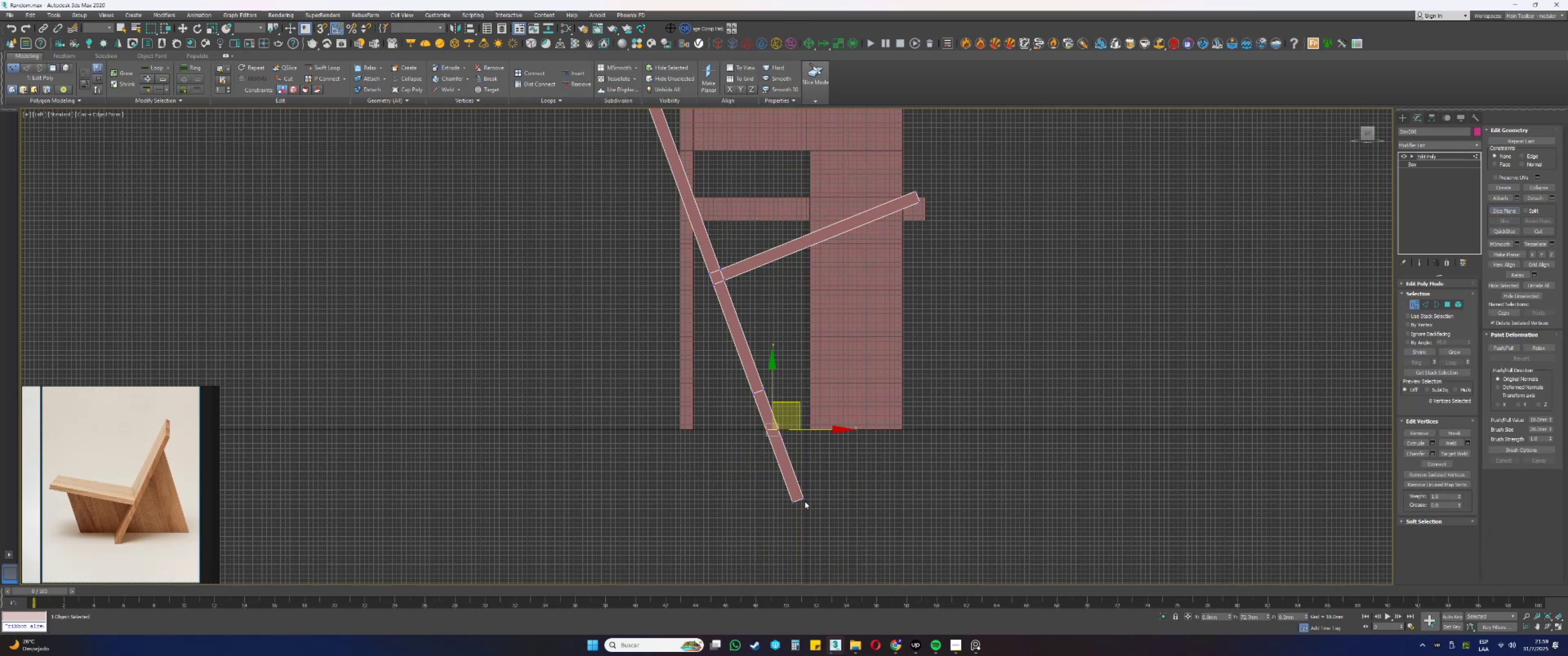 
left_click_drag(start_coordinate=[851, 532], to_coordinate=[722, 470])
 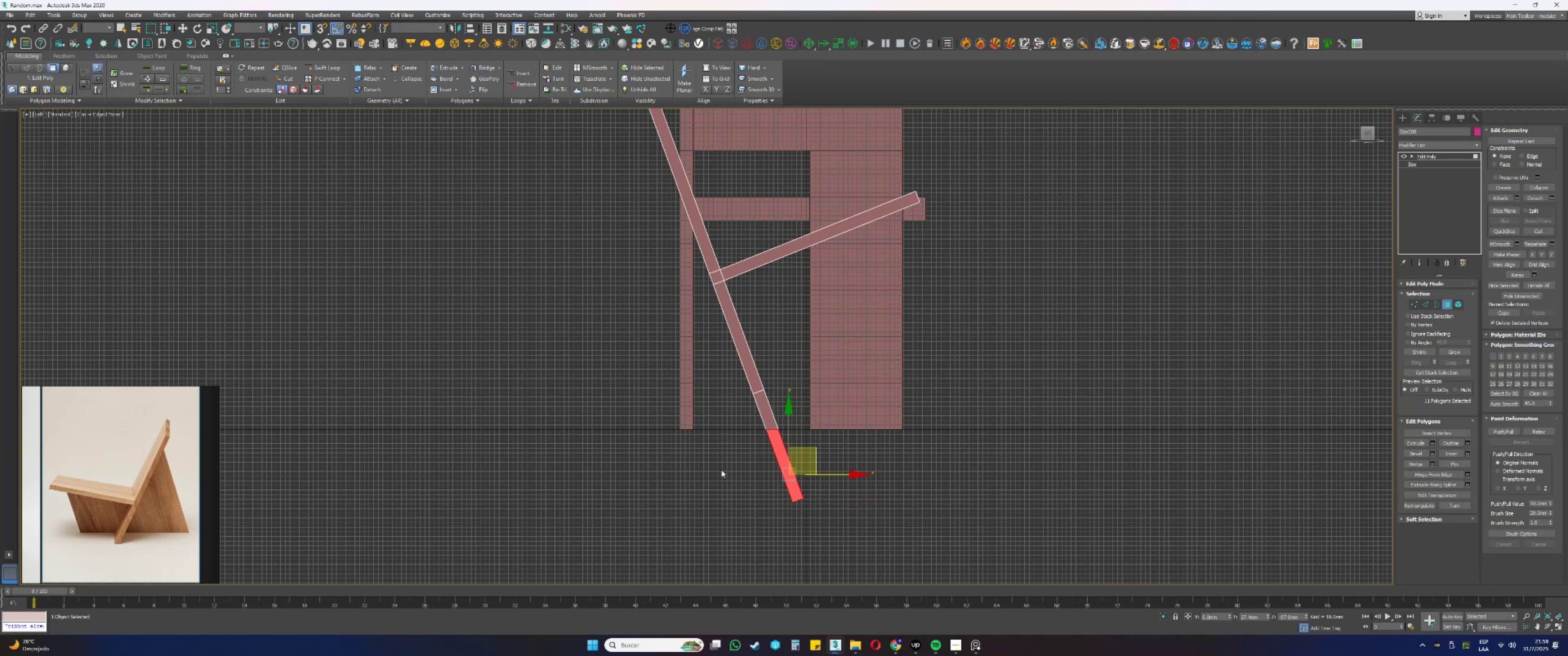 
key(Delete)
 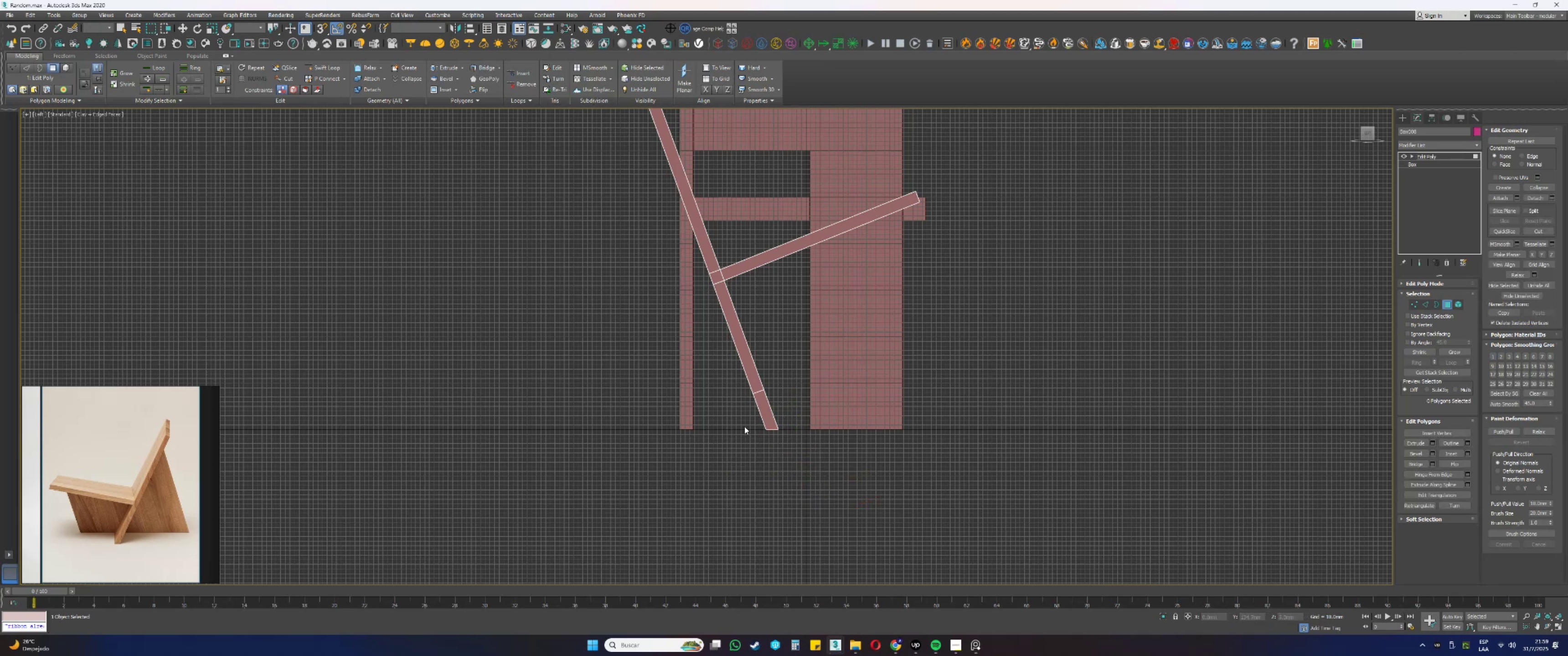 
hold_key(key=AltLeft, duration=0.5)
 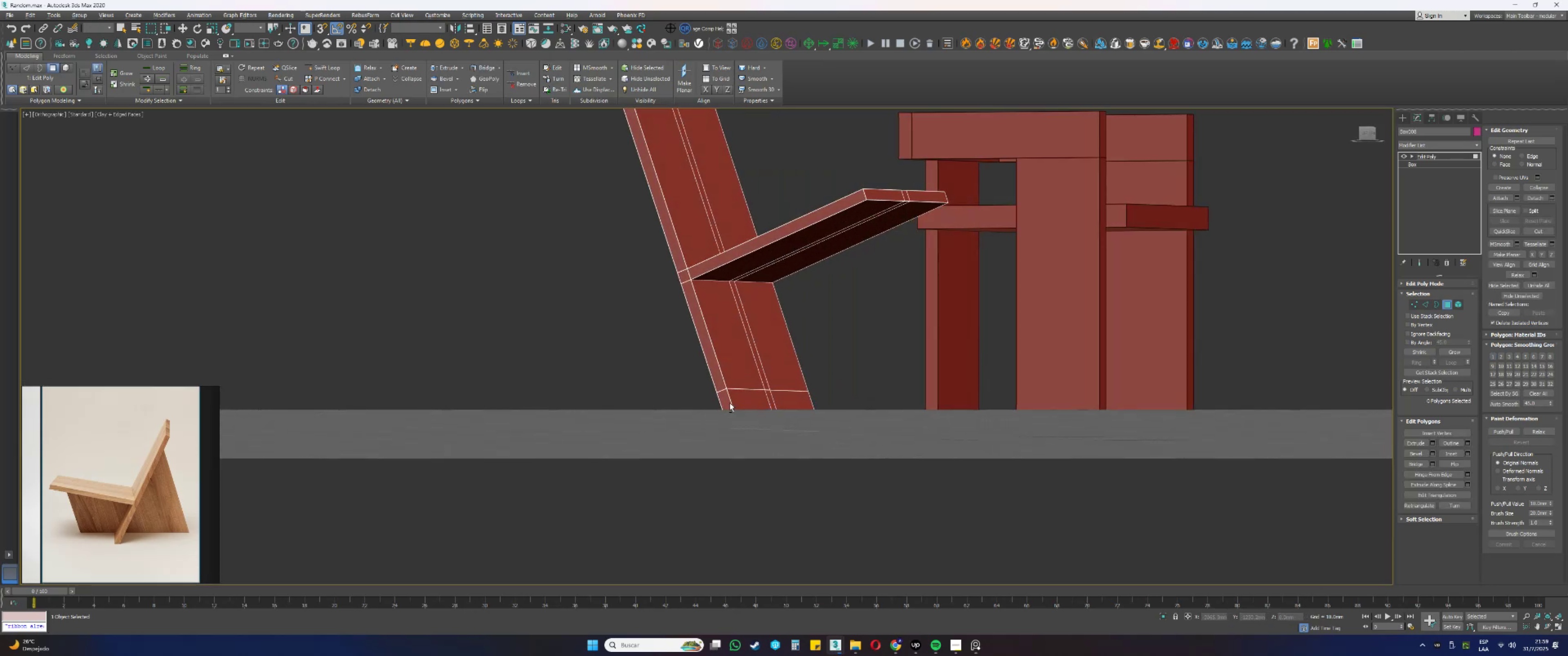 
scroll: coordinate [735, 392], scroll_direction: up, amount: 1.0
 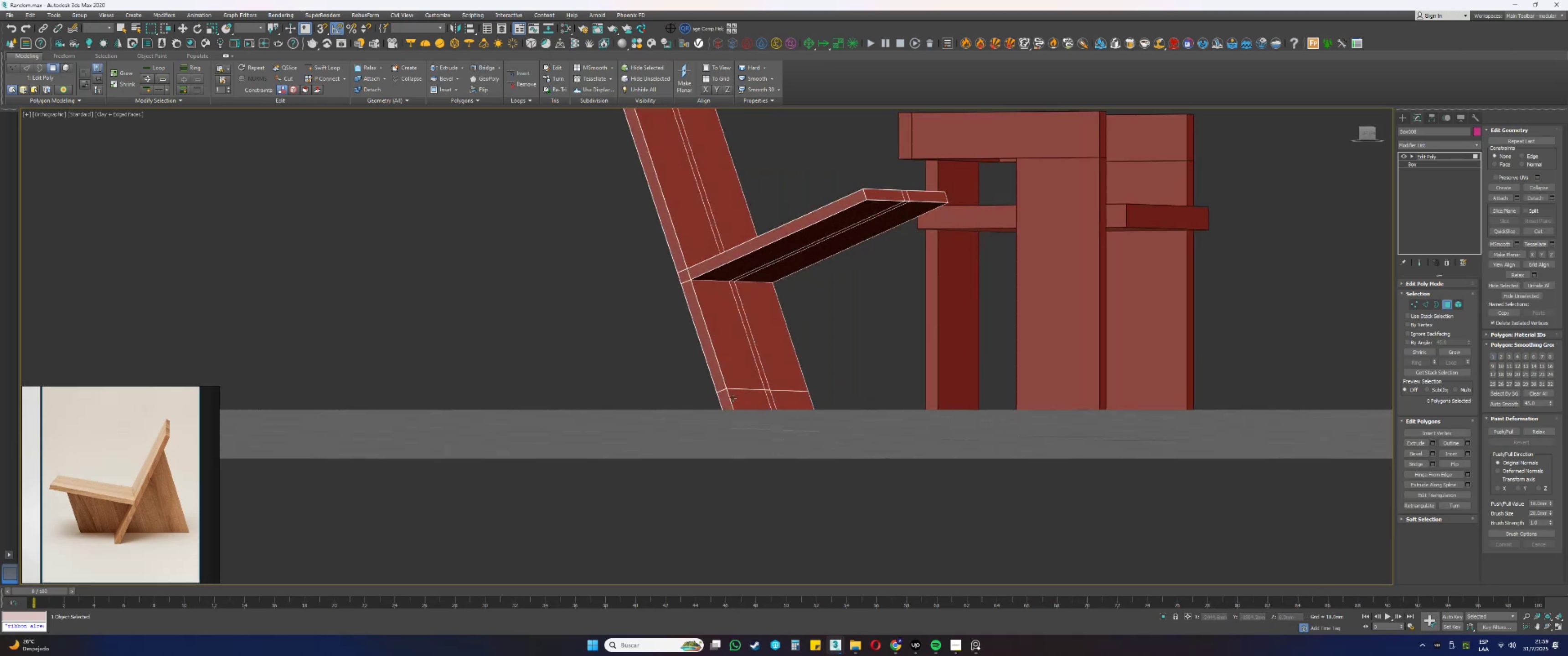 
hold_key(key=AltLeft, duration=0.33)
 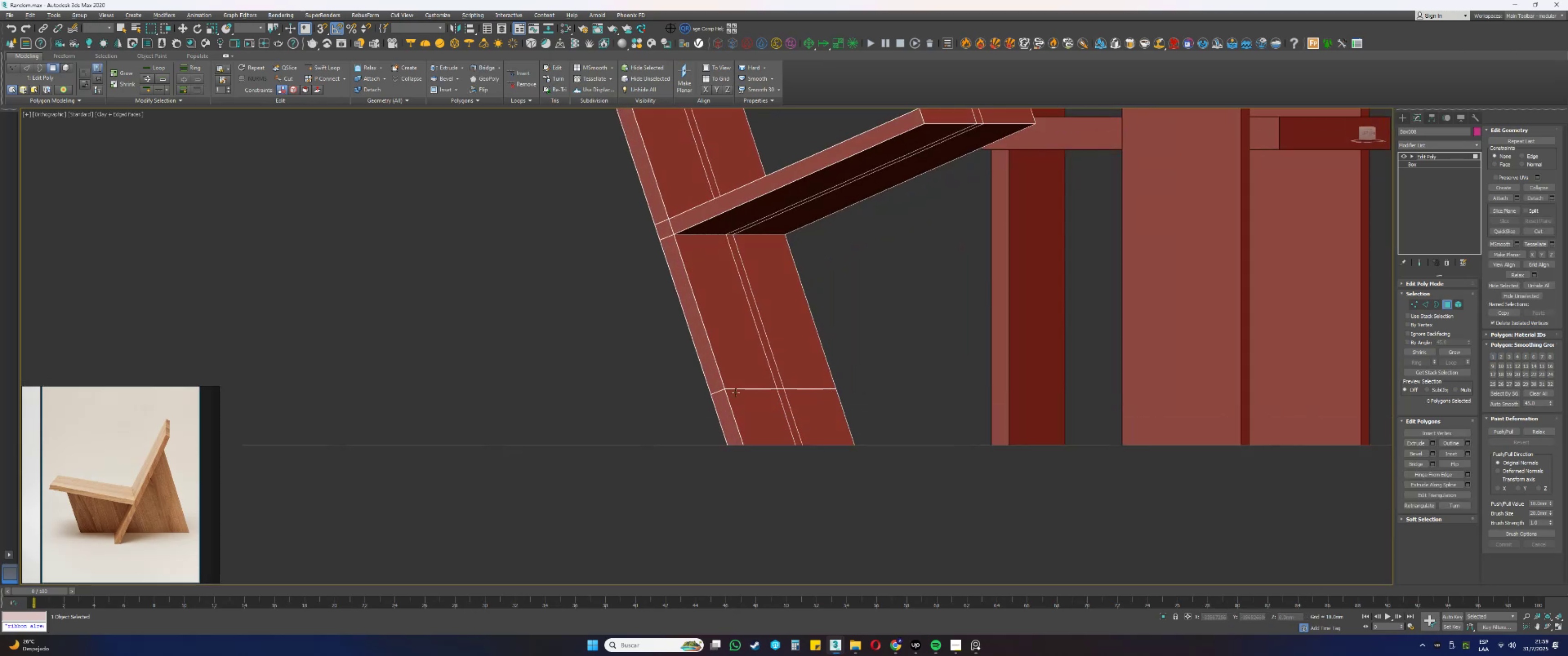 
key(2)
 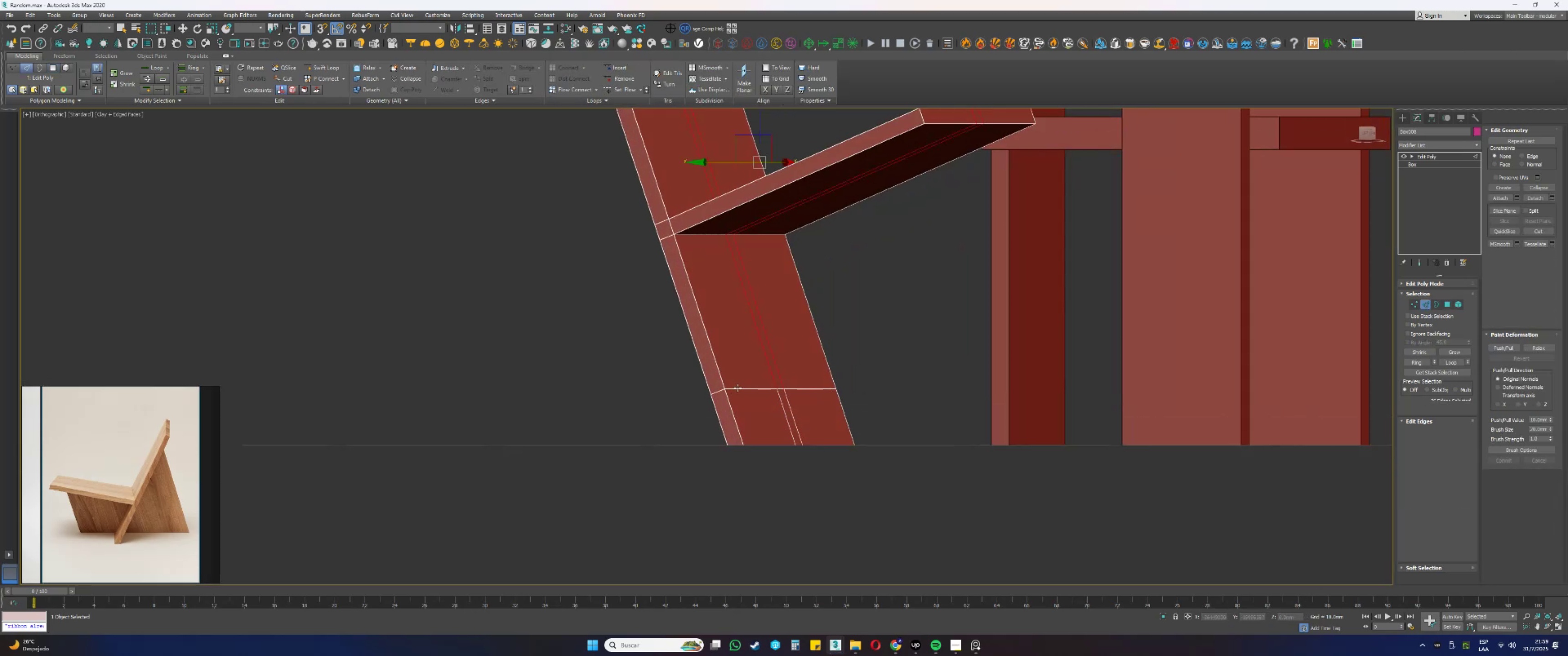 
double_click([738, 387])
 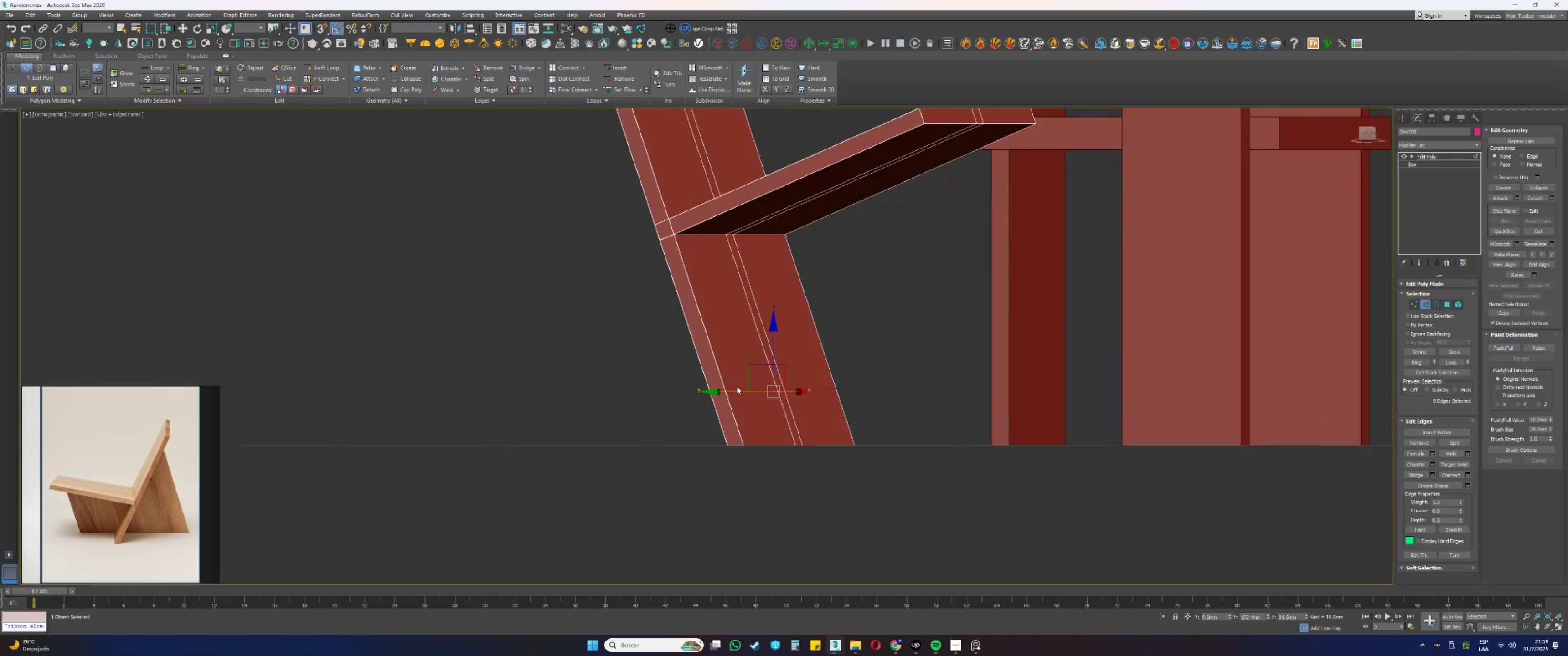 
key(Control+Backspace)
 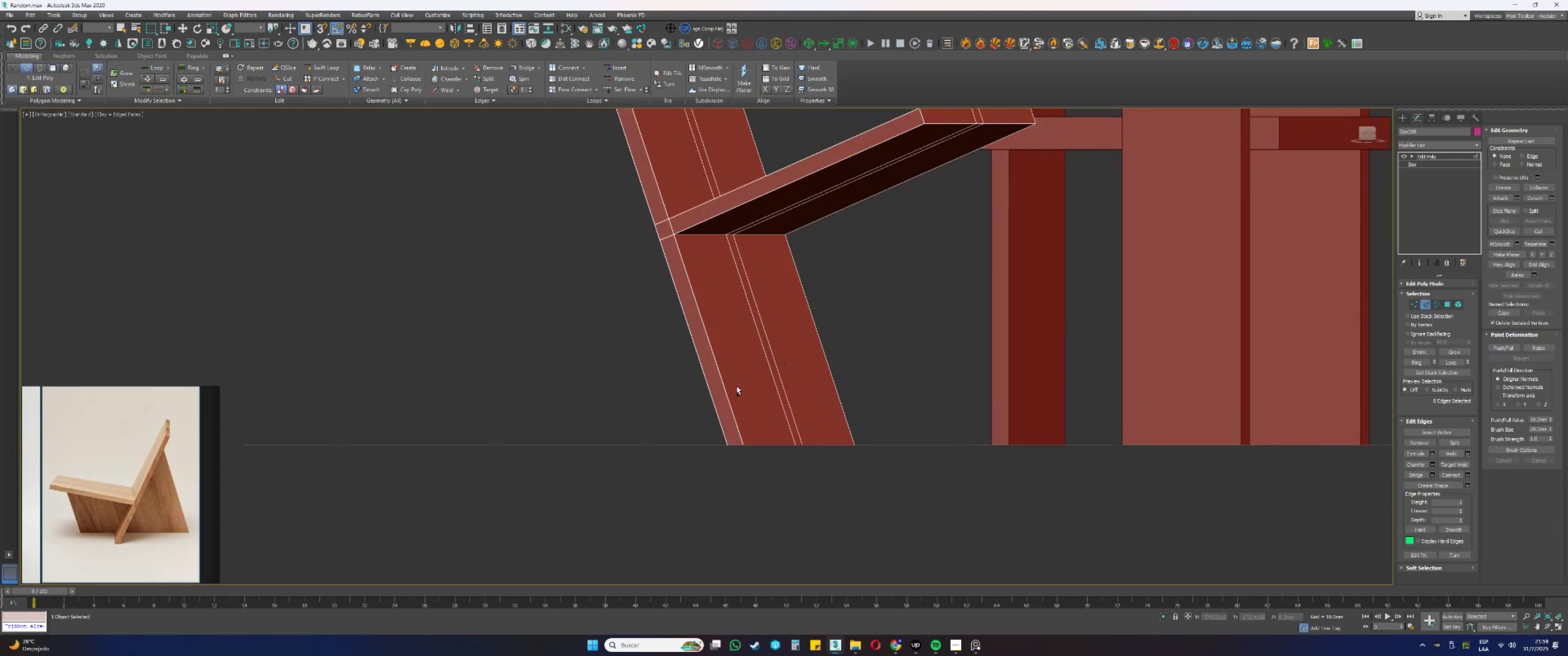 
key(3)
 